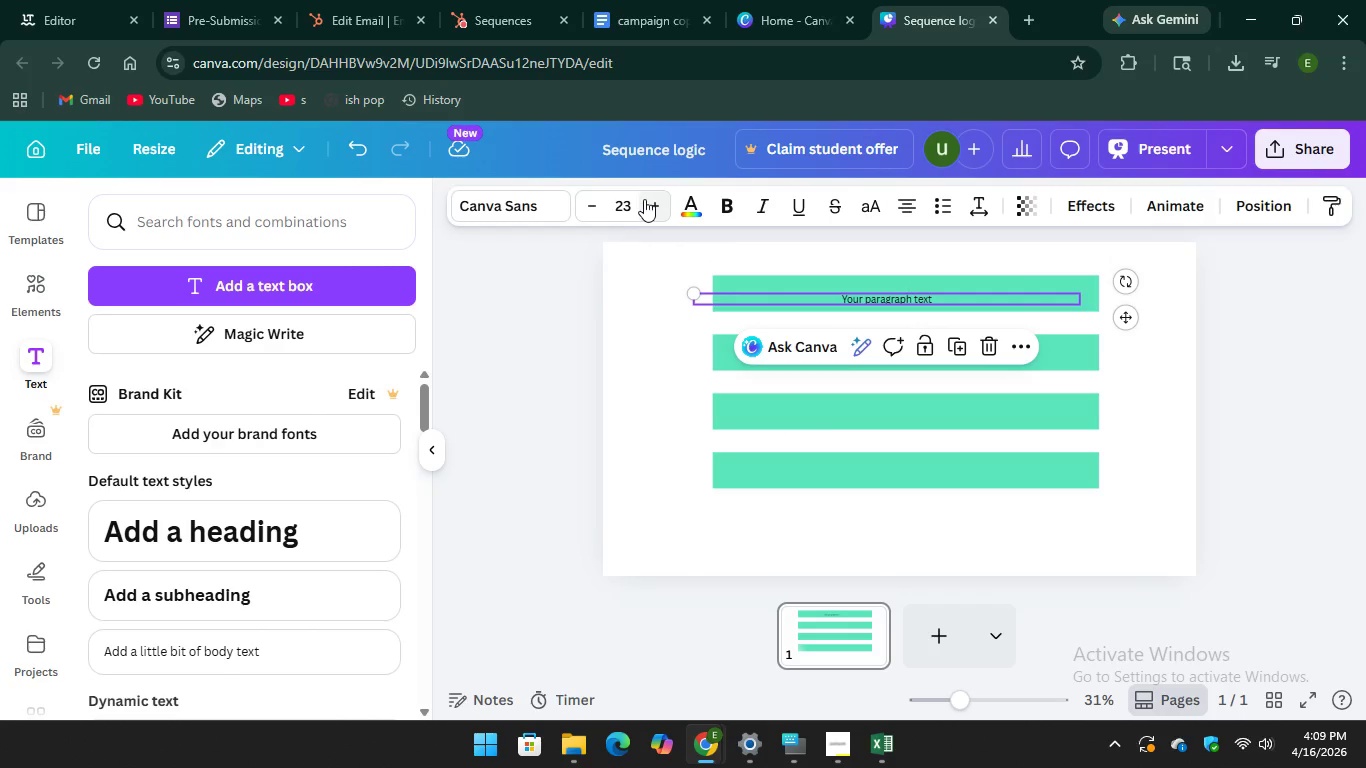 
left_click([644, 199])
 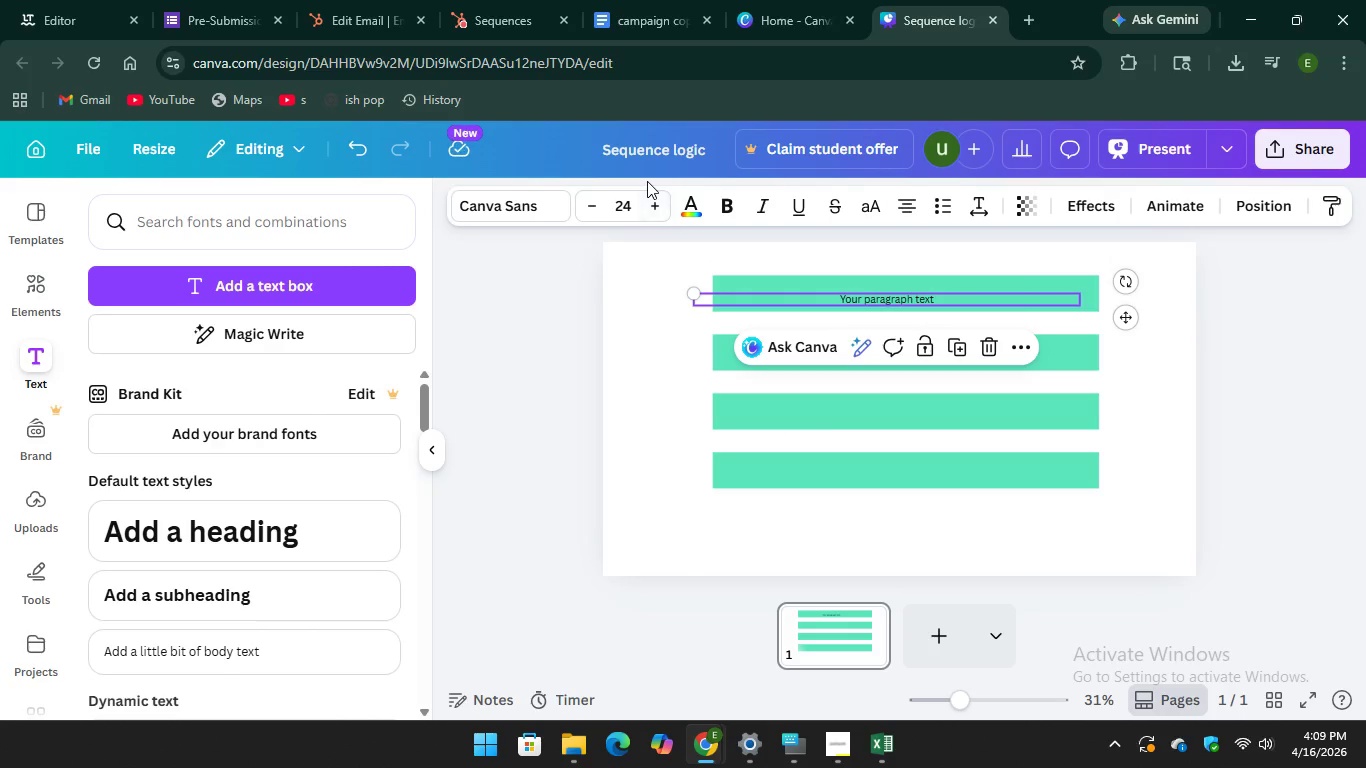 
left_click([647, 181])
 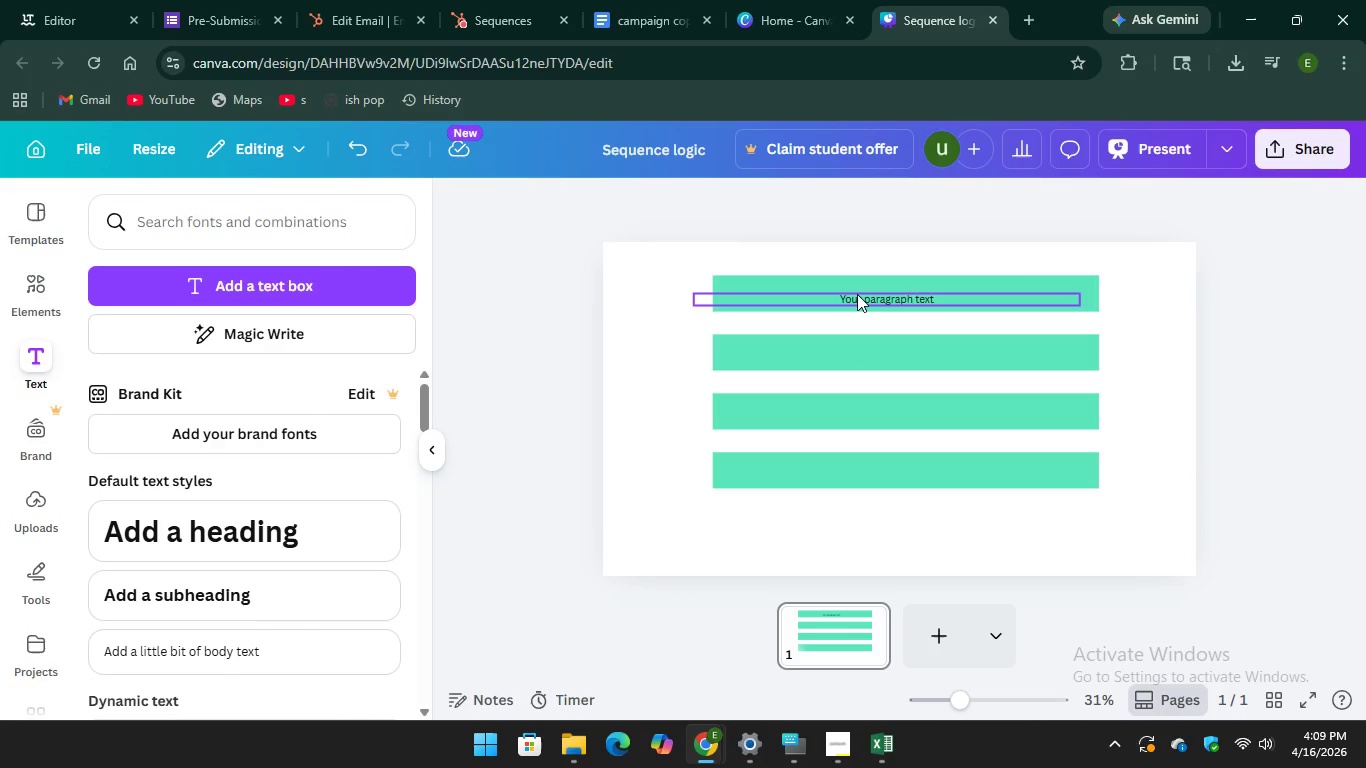 
left_click([857, 294])
 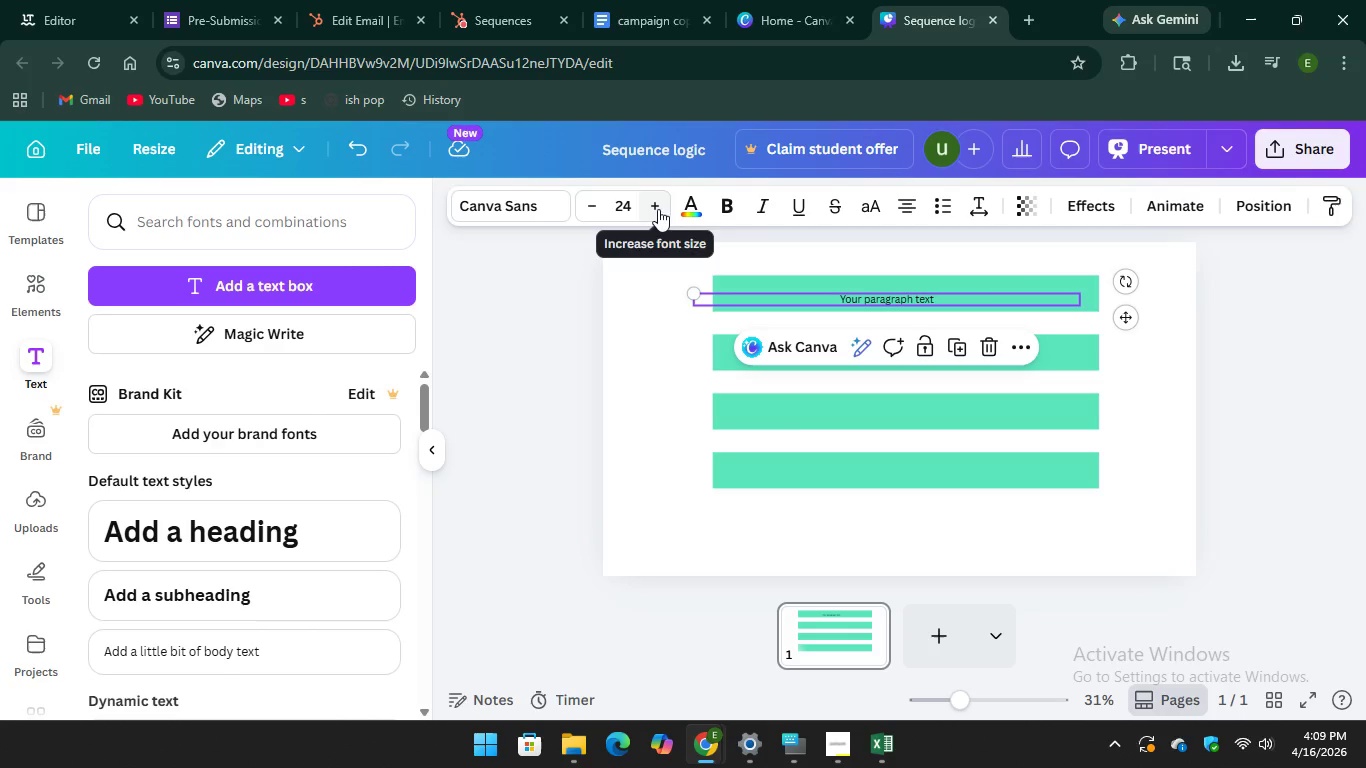 
double_click([658, 209])
 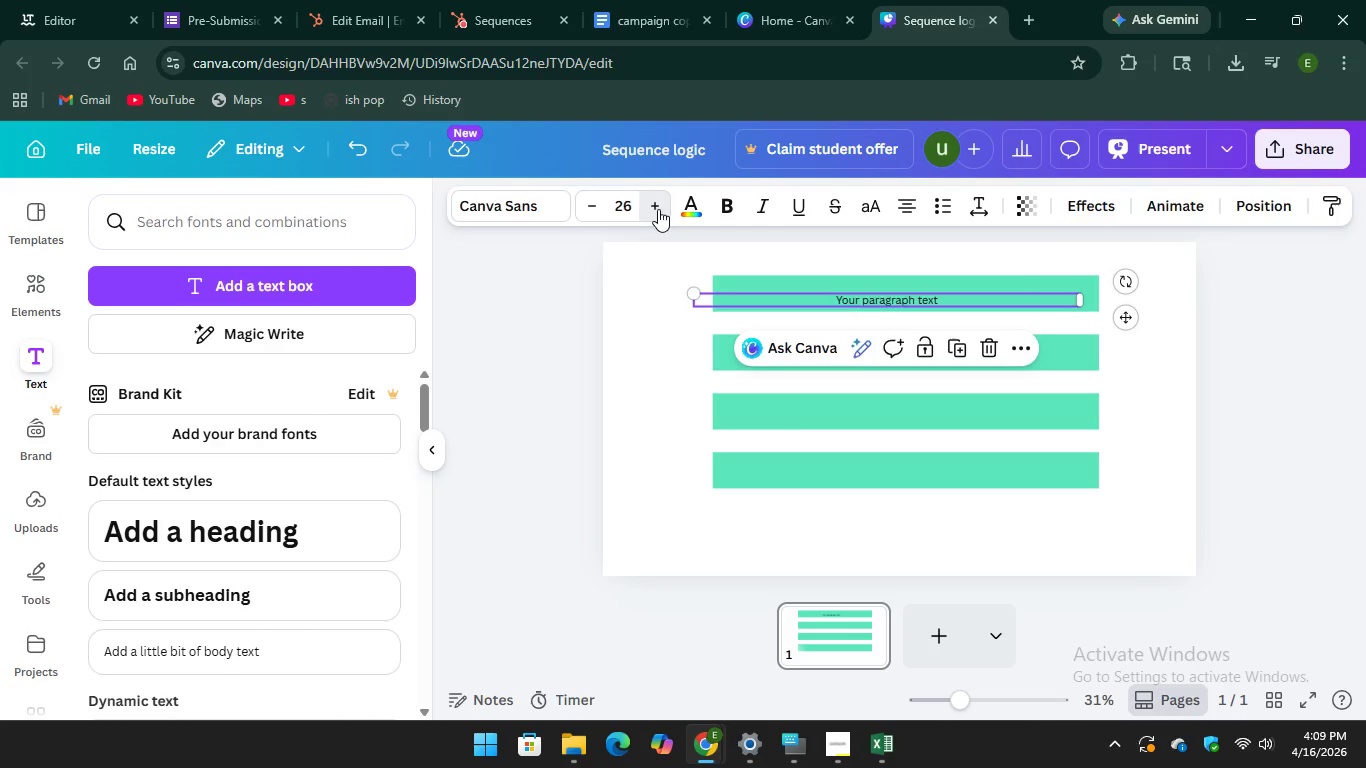 
triple_click([658, 209])
 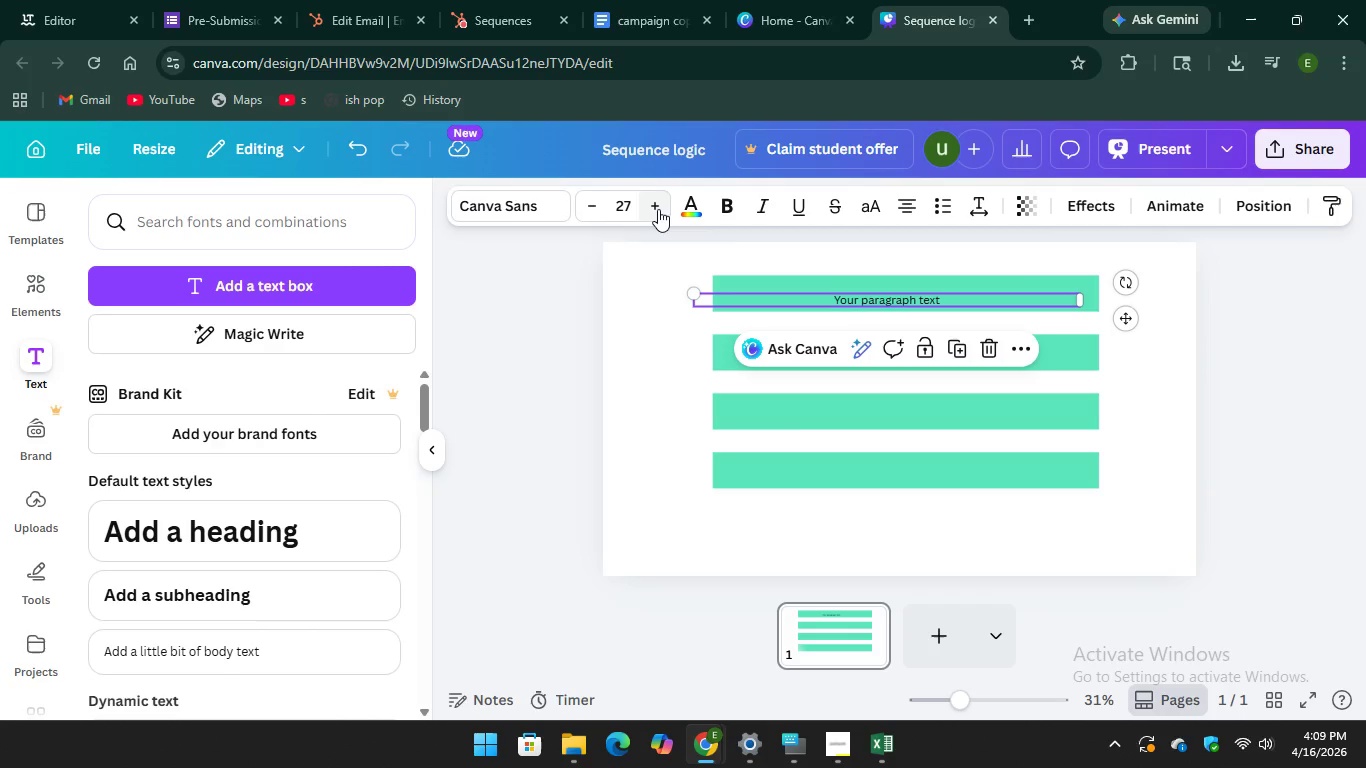 
triple_click([658, 209])
 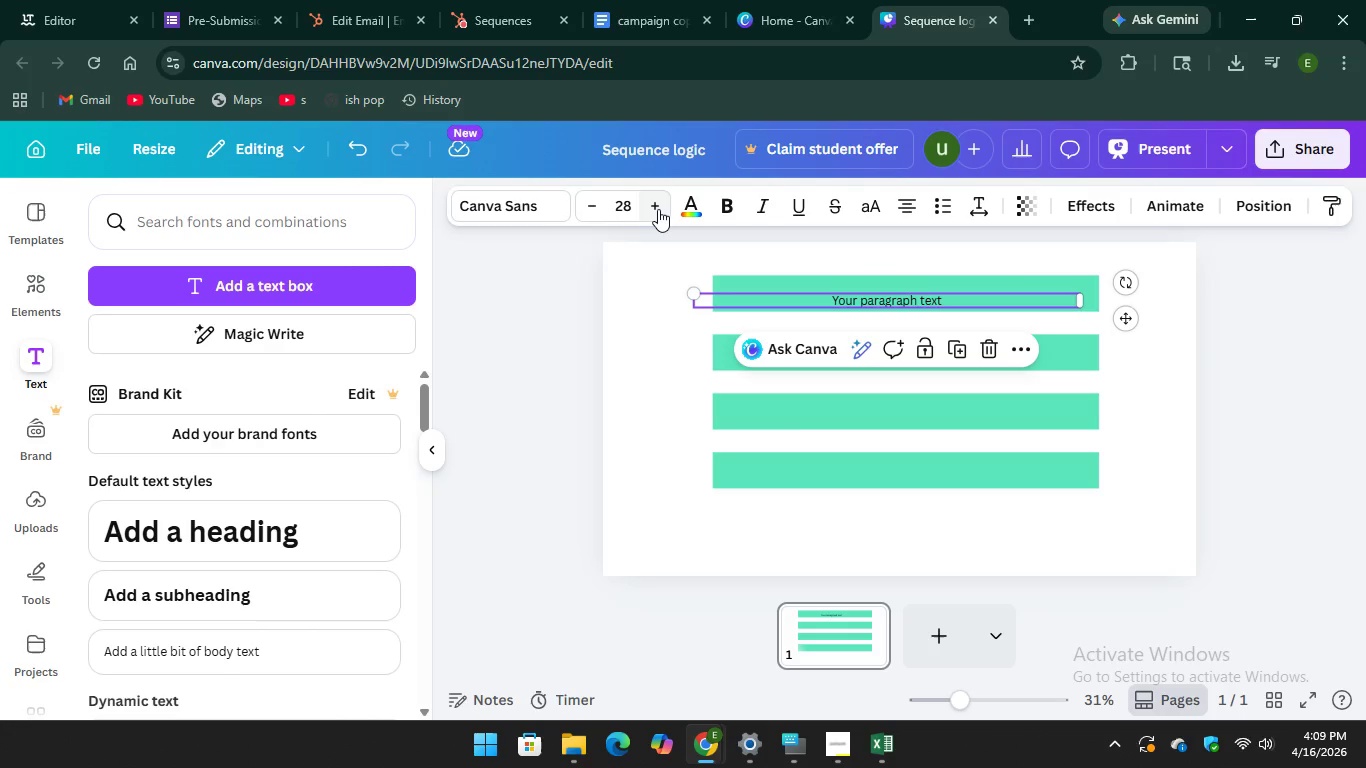 
triple_click([658, 209])
 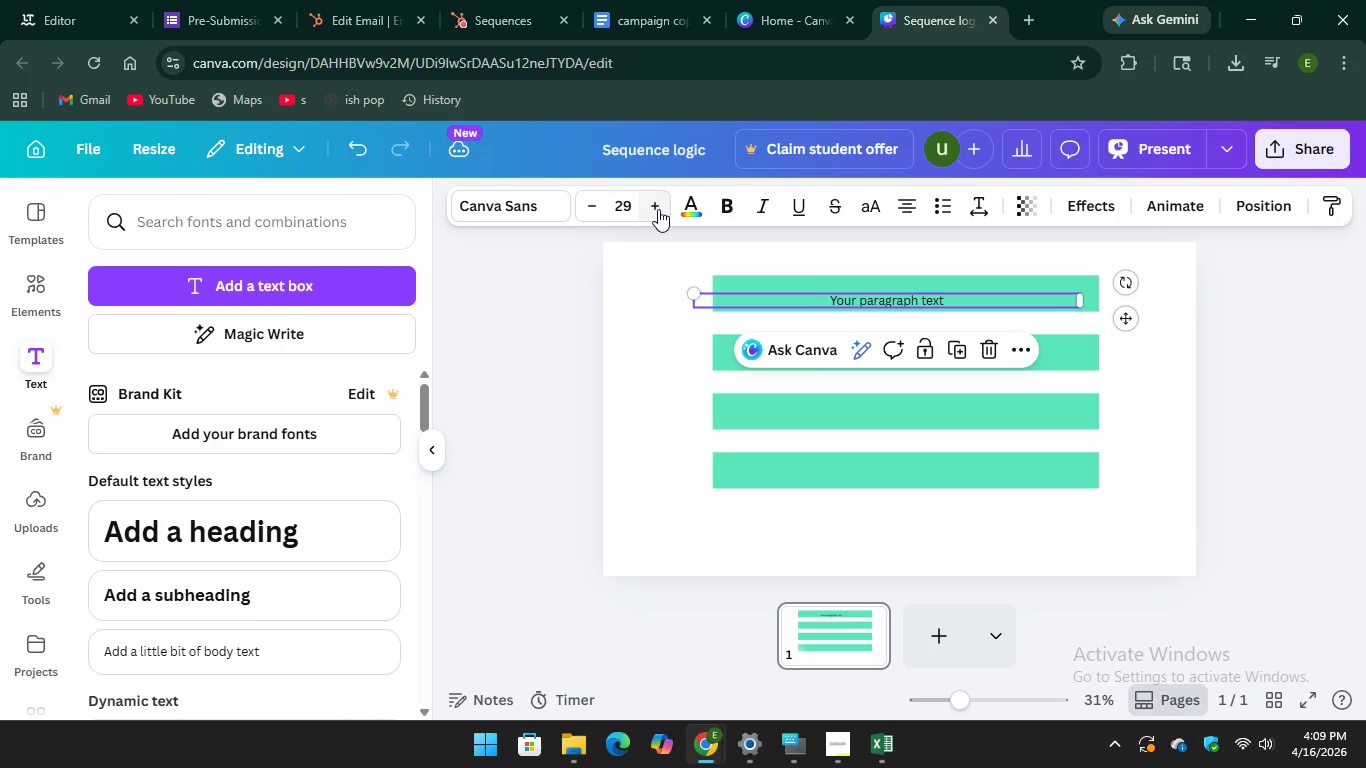 
left_click([658, 209])
 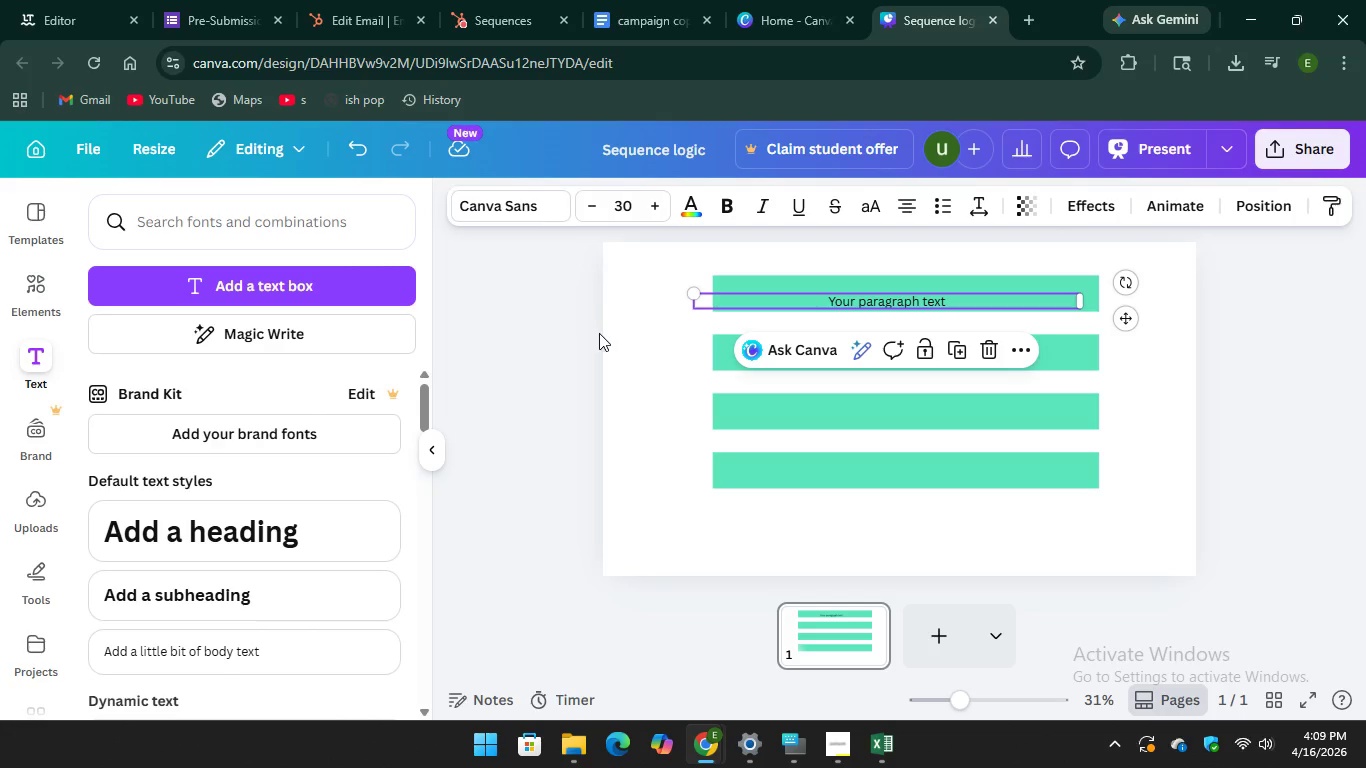 
left_click([650, 375])
 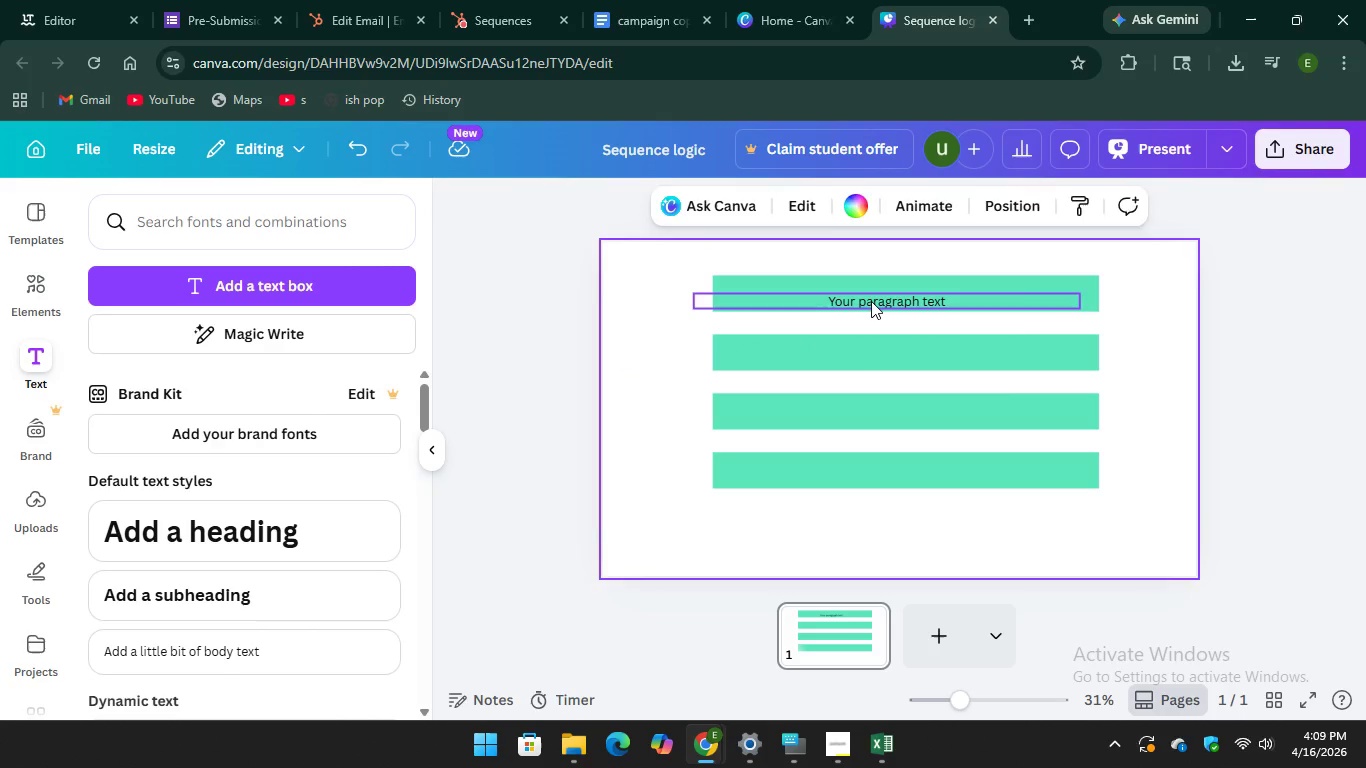 
left_click_drag(start_coordinate=[871, 301], to_coordinate=[872, 291])
 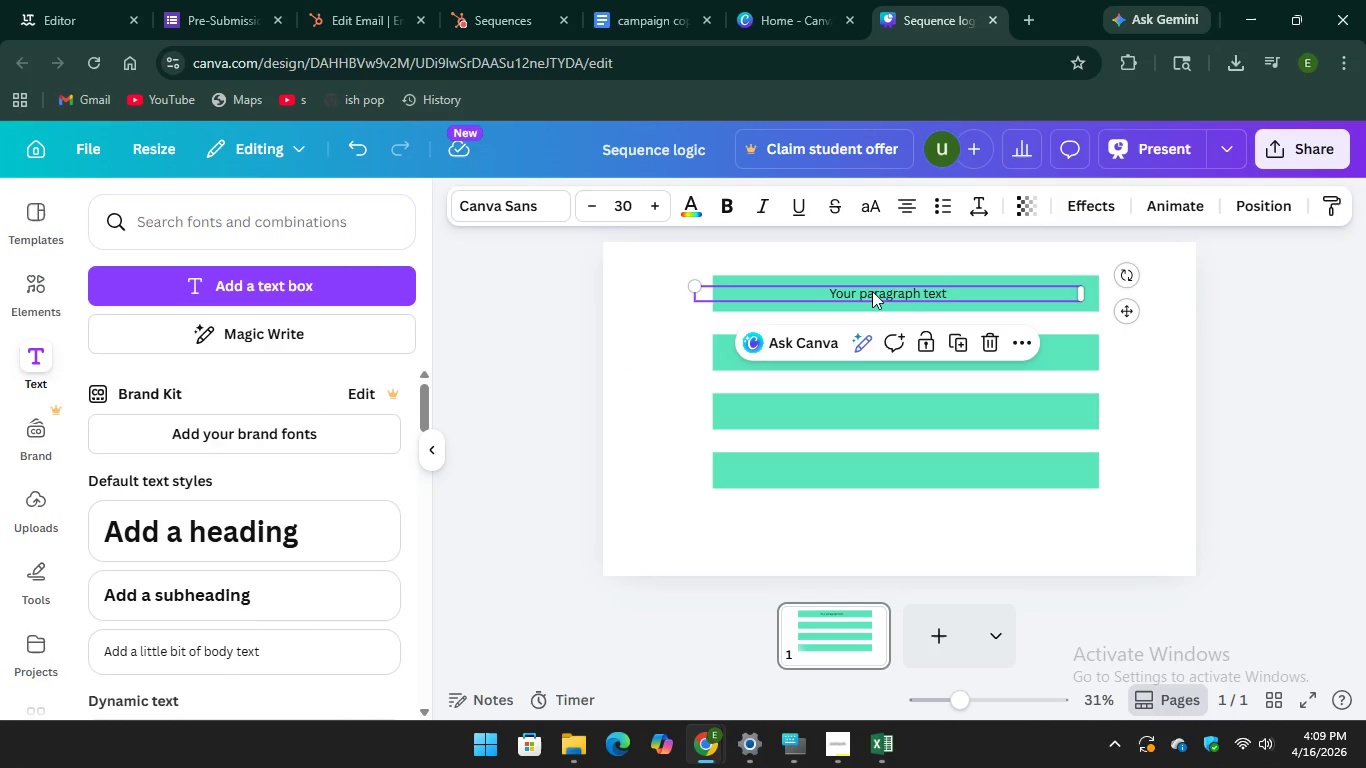 
left_click([872, 291])
 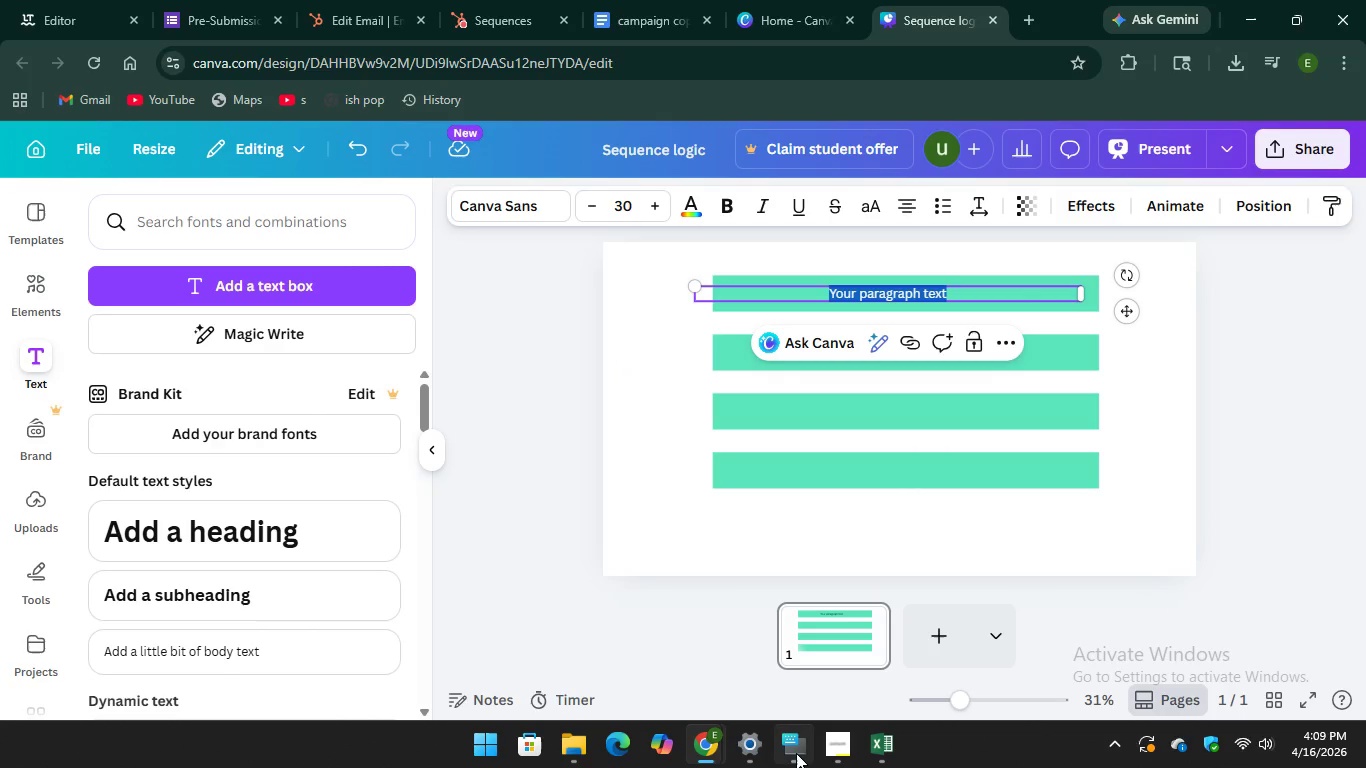 
left_click([794, 753])
 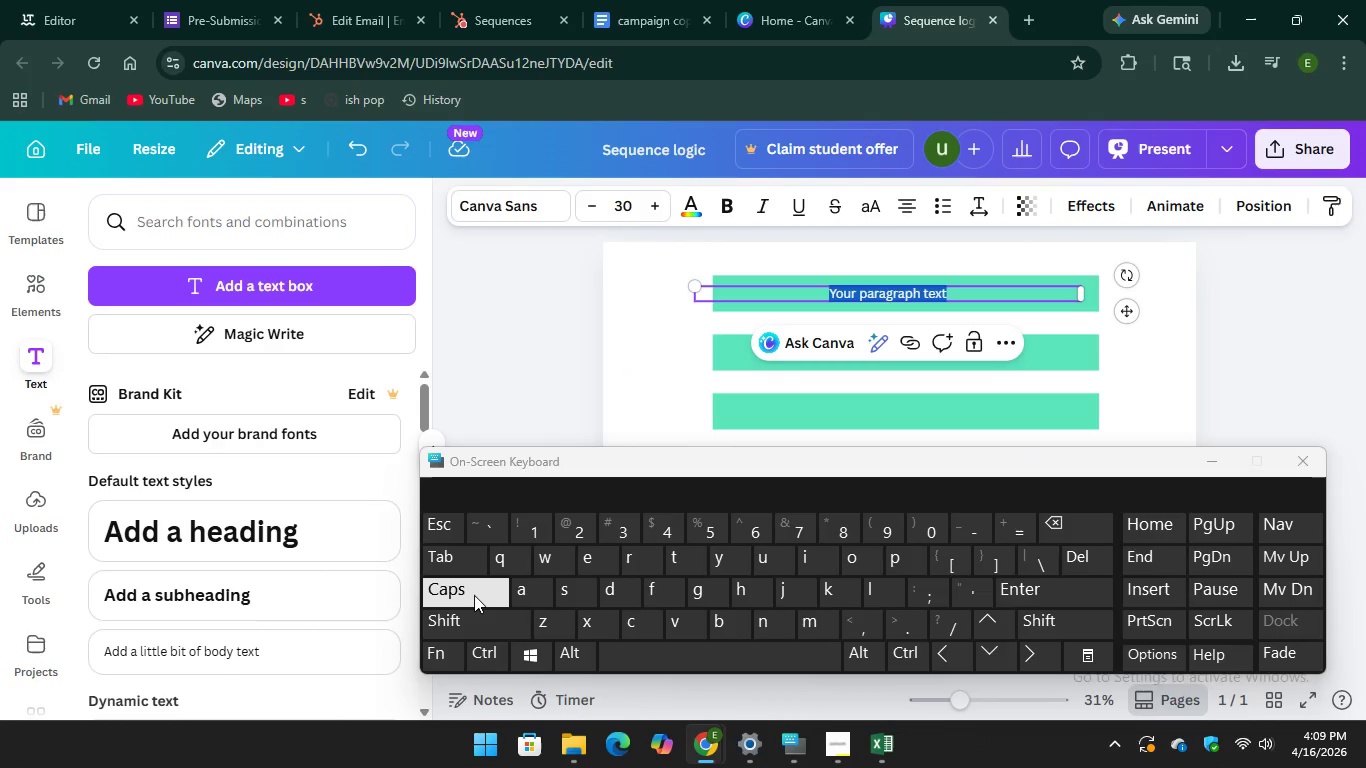 
key(CapsLock)
 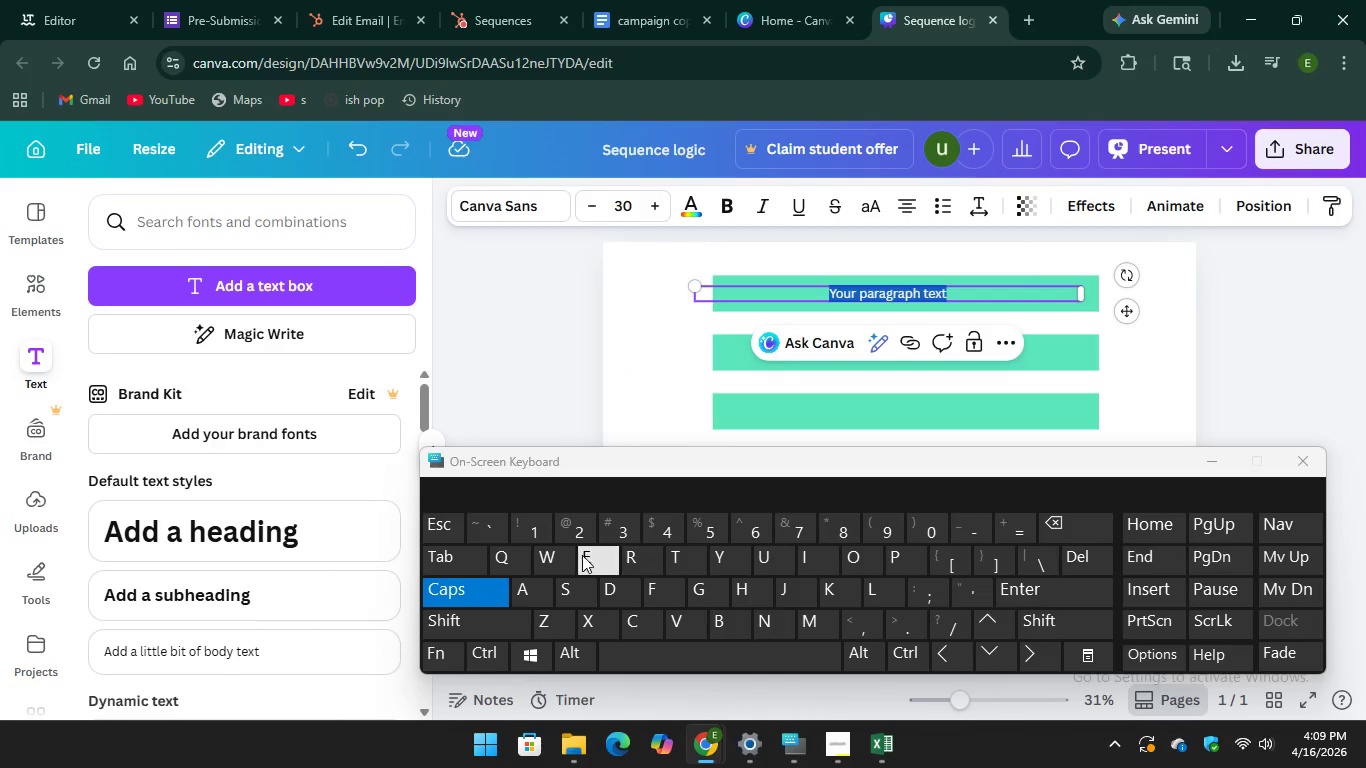 
key(E)
 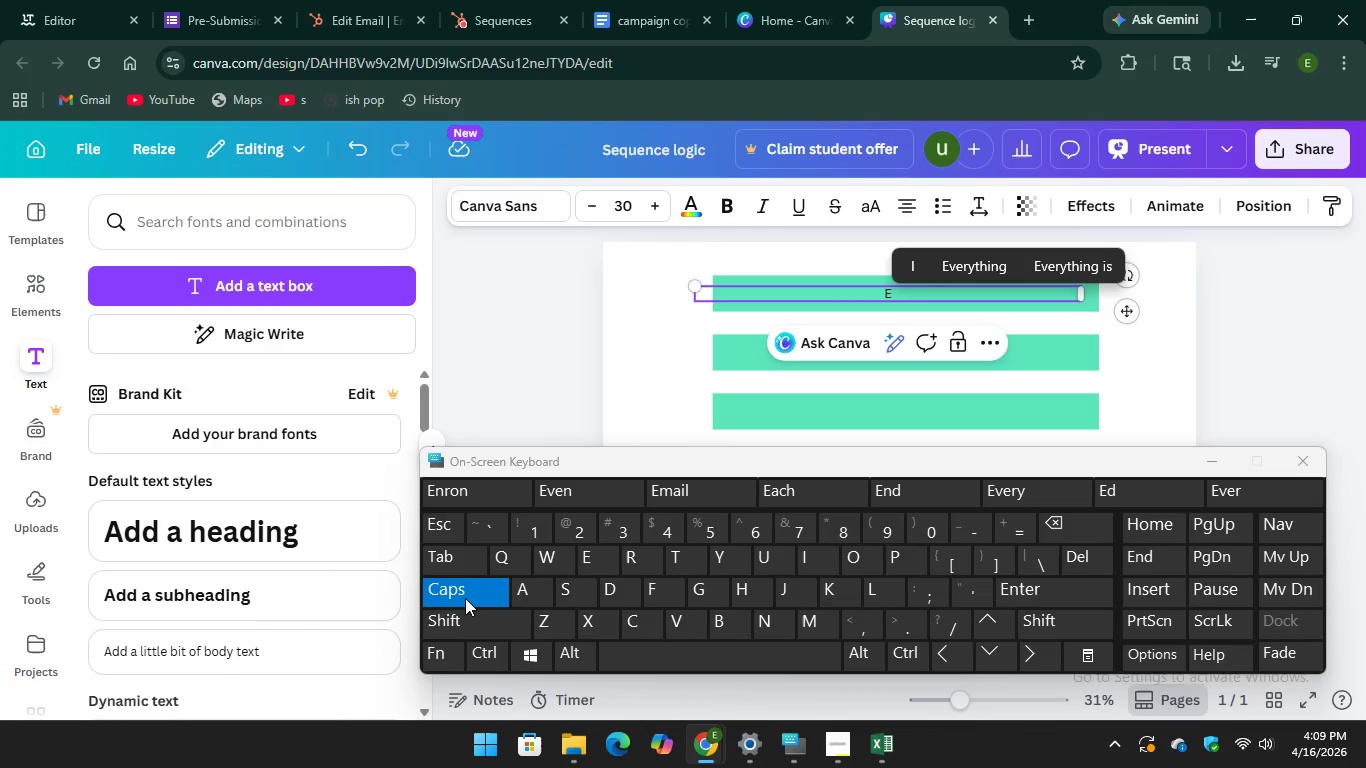 
key(CapsLock)
 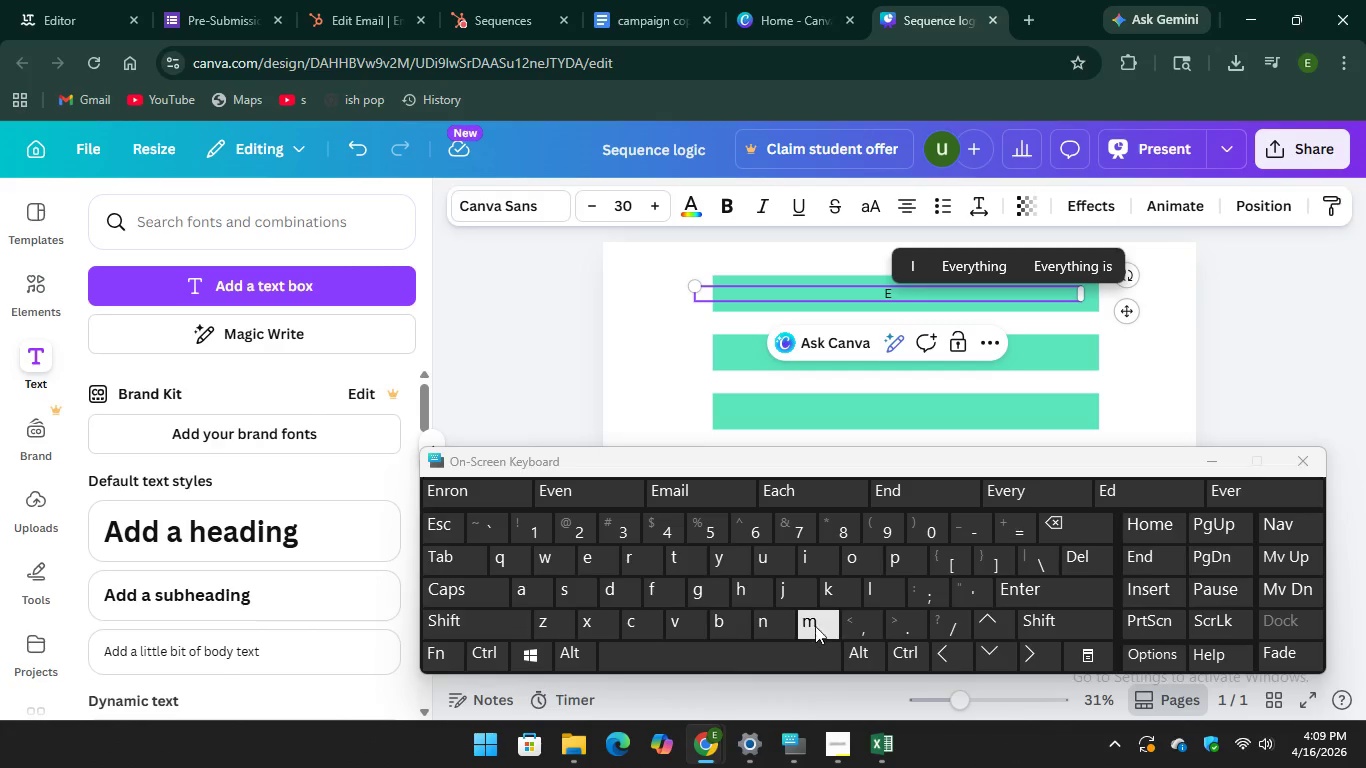 
key(M)
 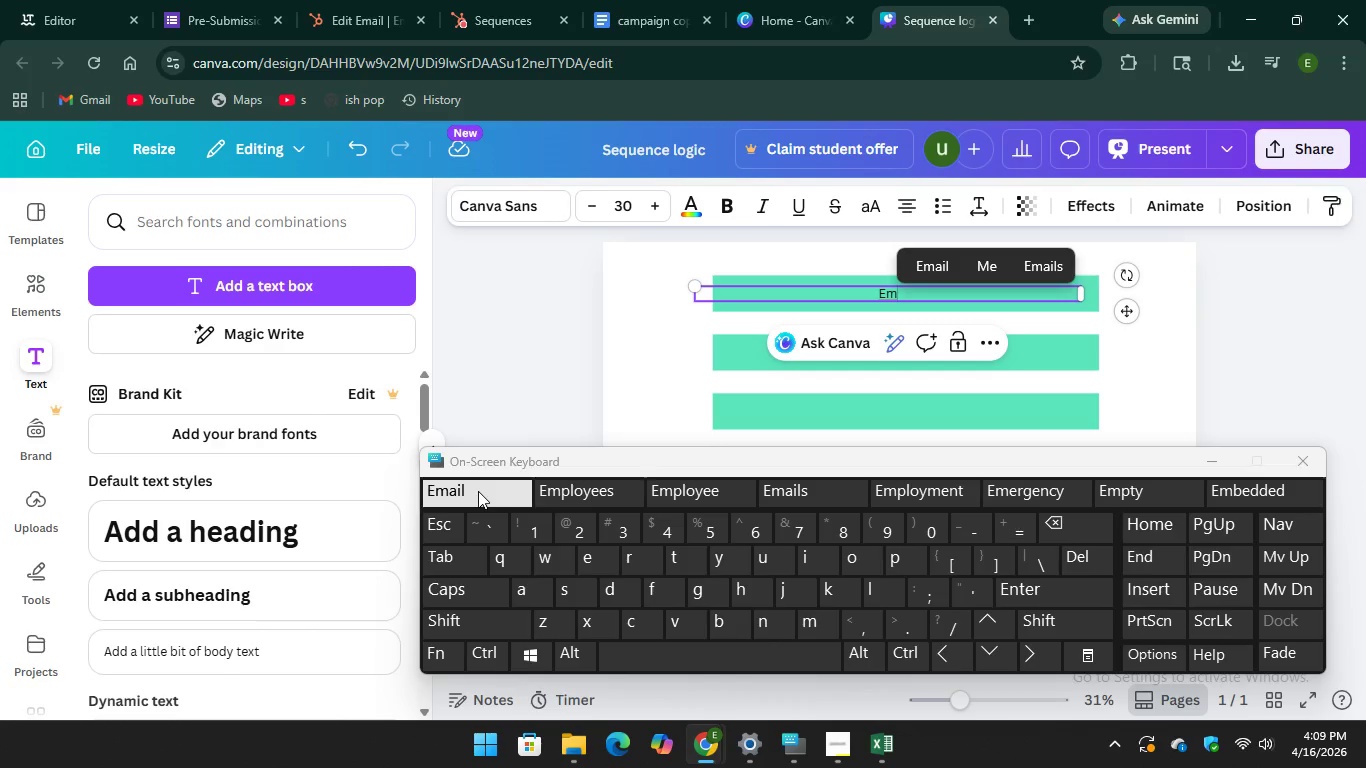 
key(Unknown)
 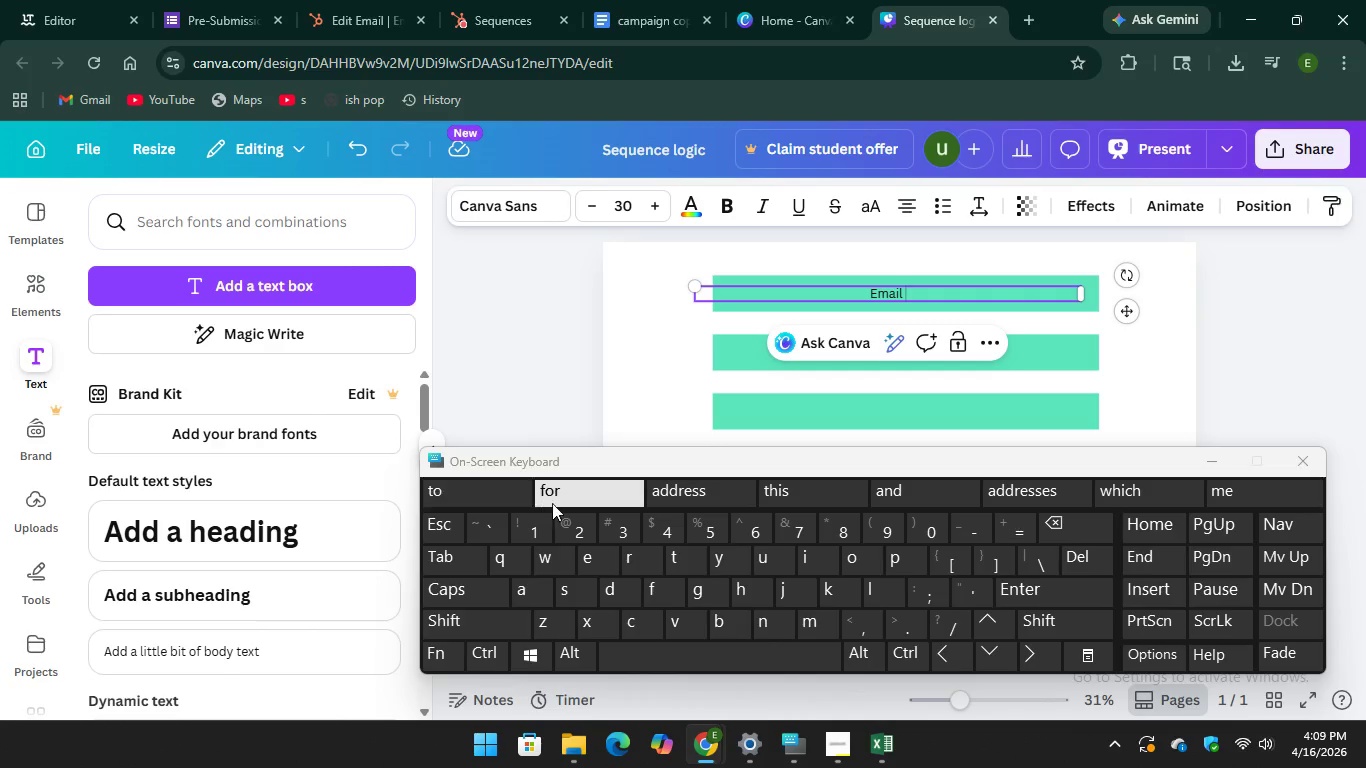 
key(Unknown)
 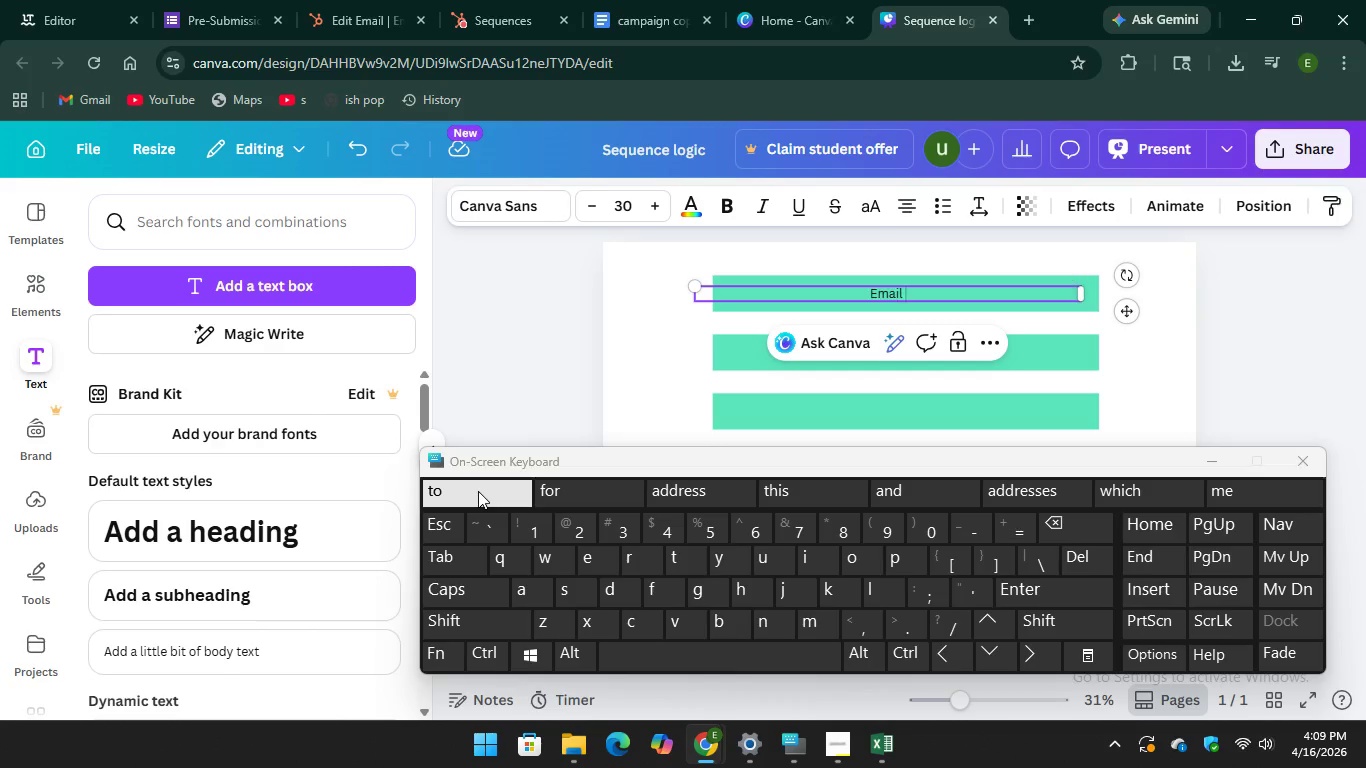 
key(Unknown)
 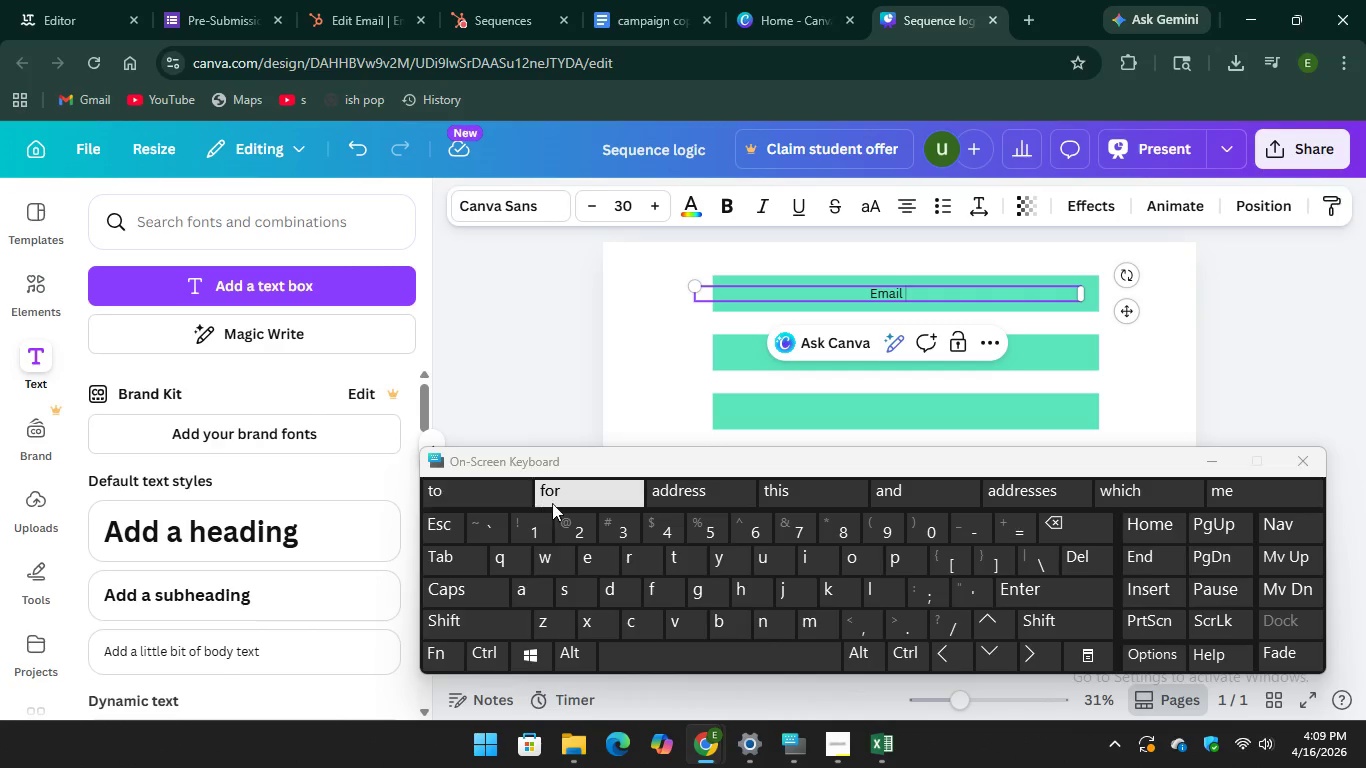 
key(Unknown)
 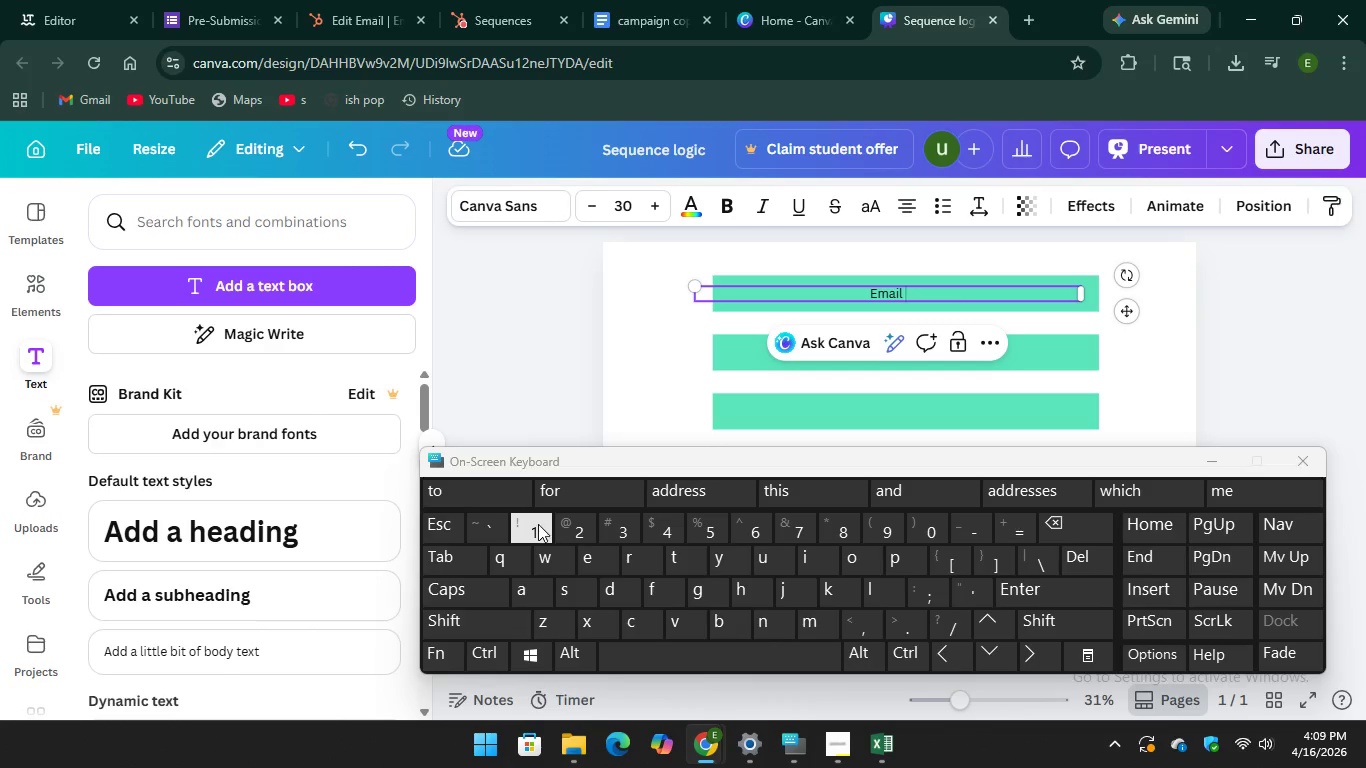 
key(1)
 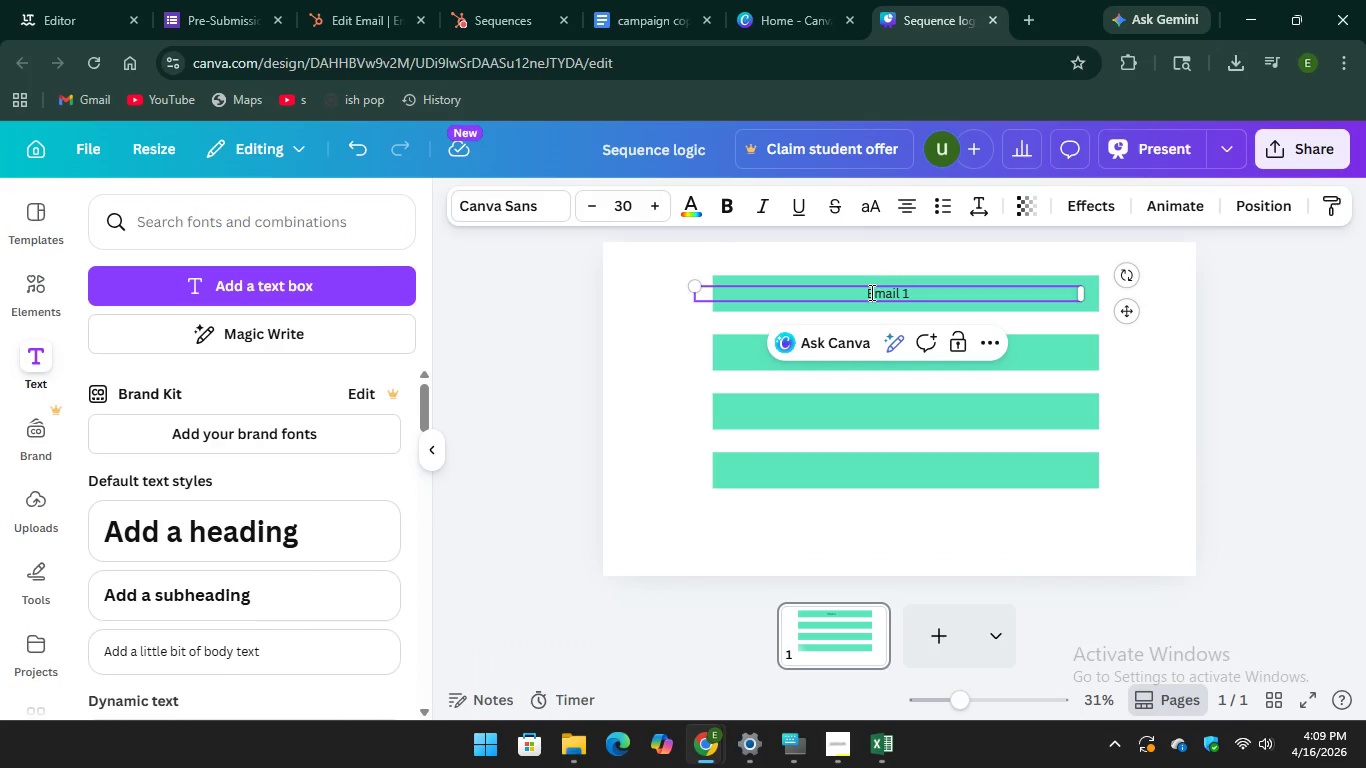 
left_click([608, 398])
 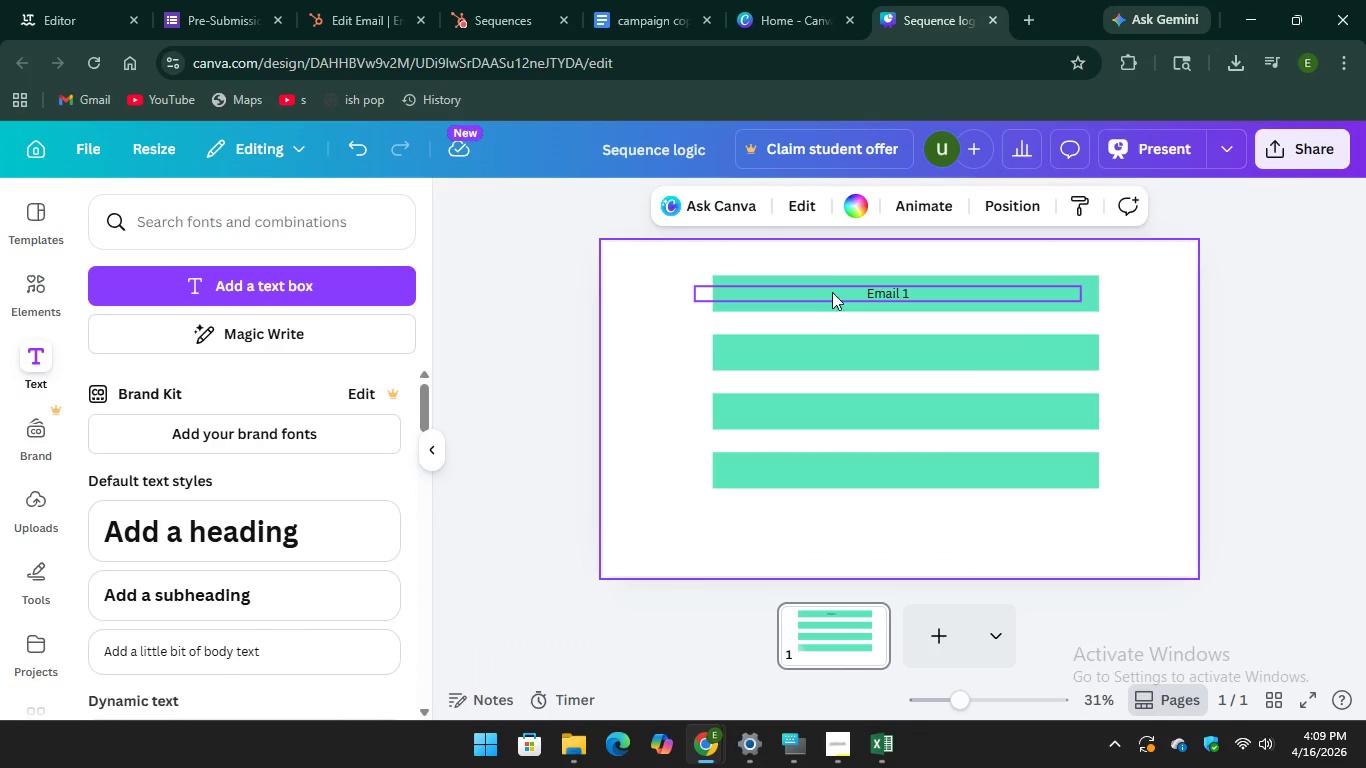 
left_click([832, 292])
 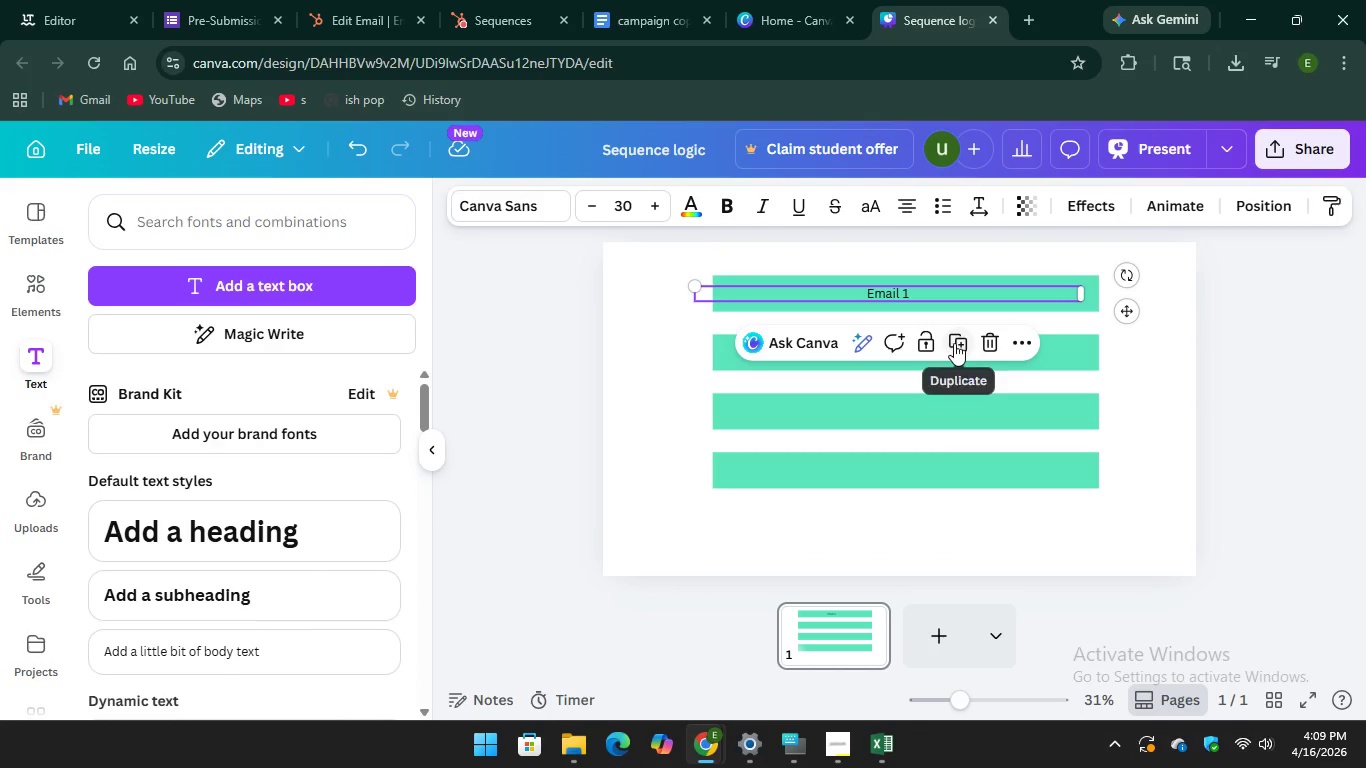 
left_click([956, 345])
 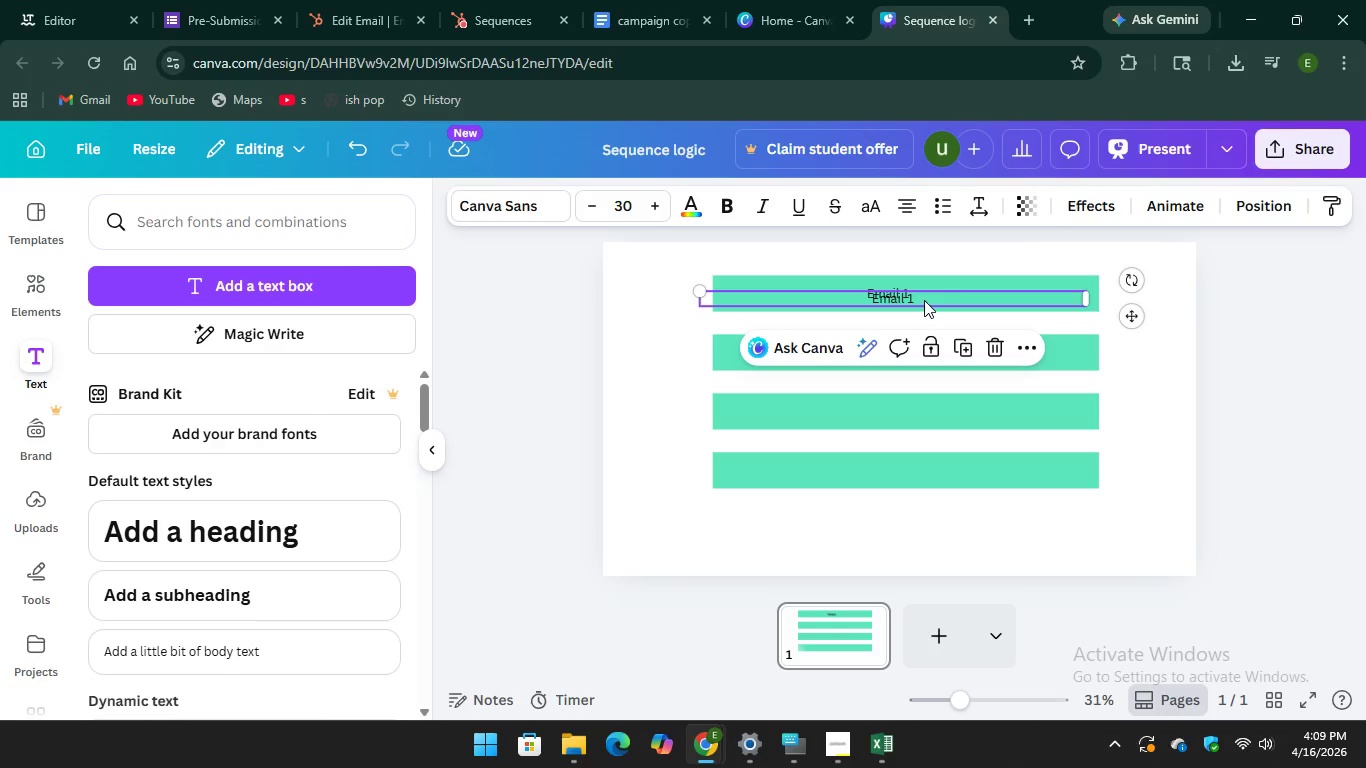 
left_click_drag(start_coordinate=[924, 300], to_coordinate=[922, 352])
 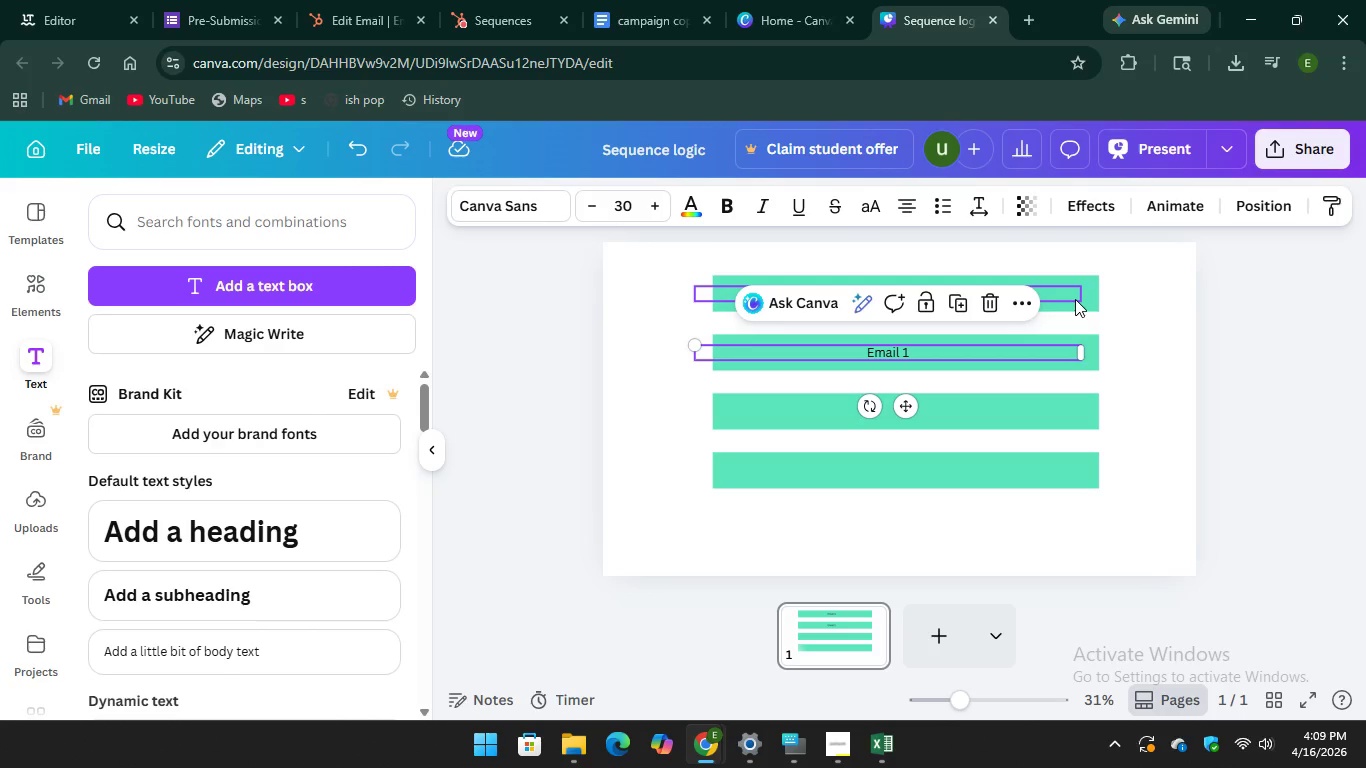 
left_click([1075, 299])
 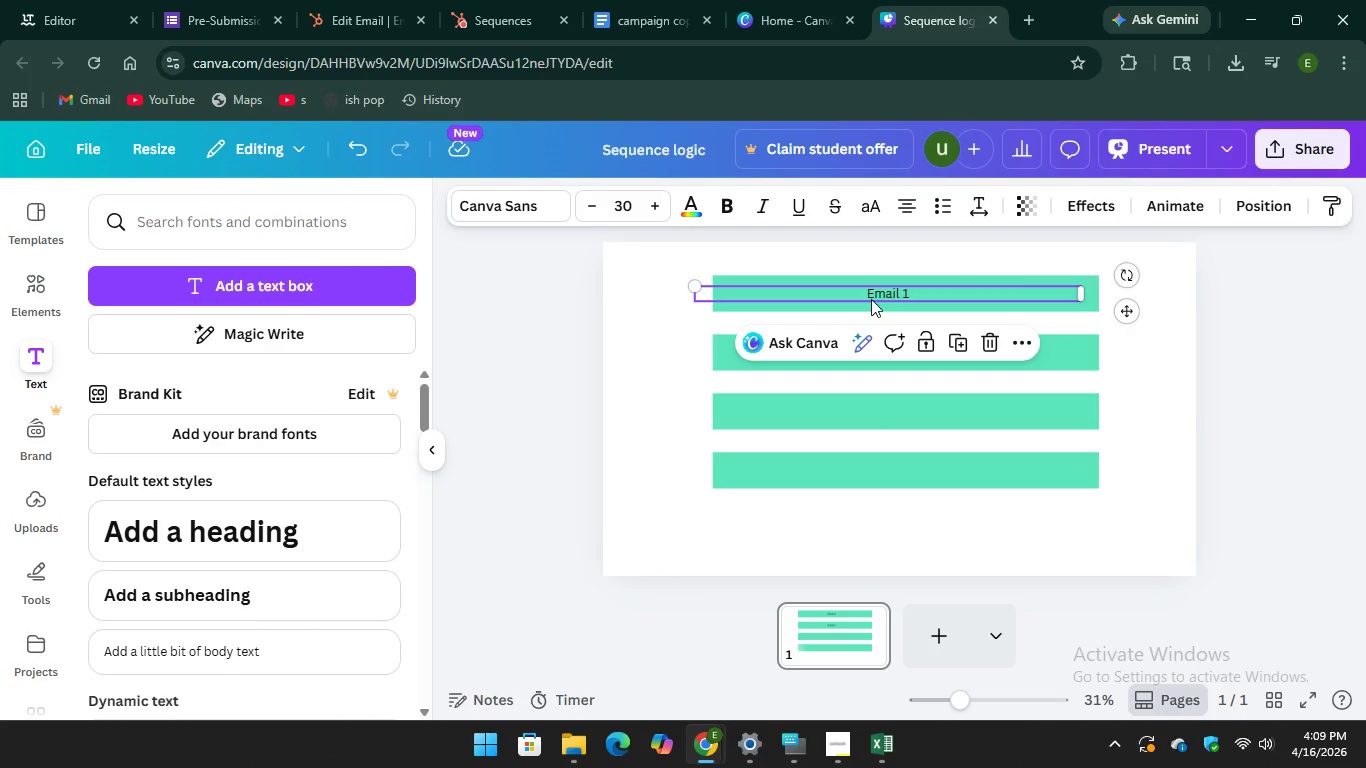 
left_click([871, 299])
 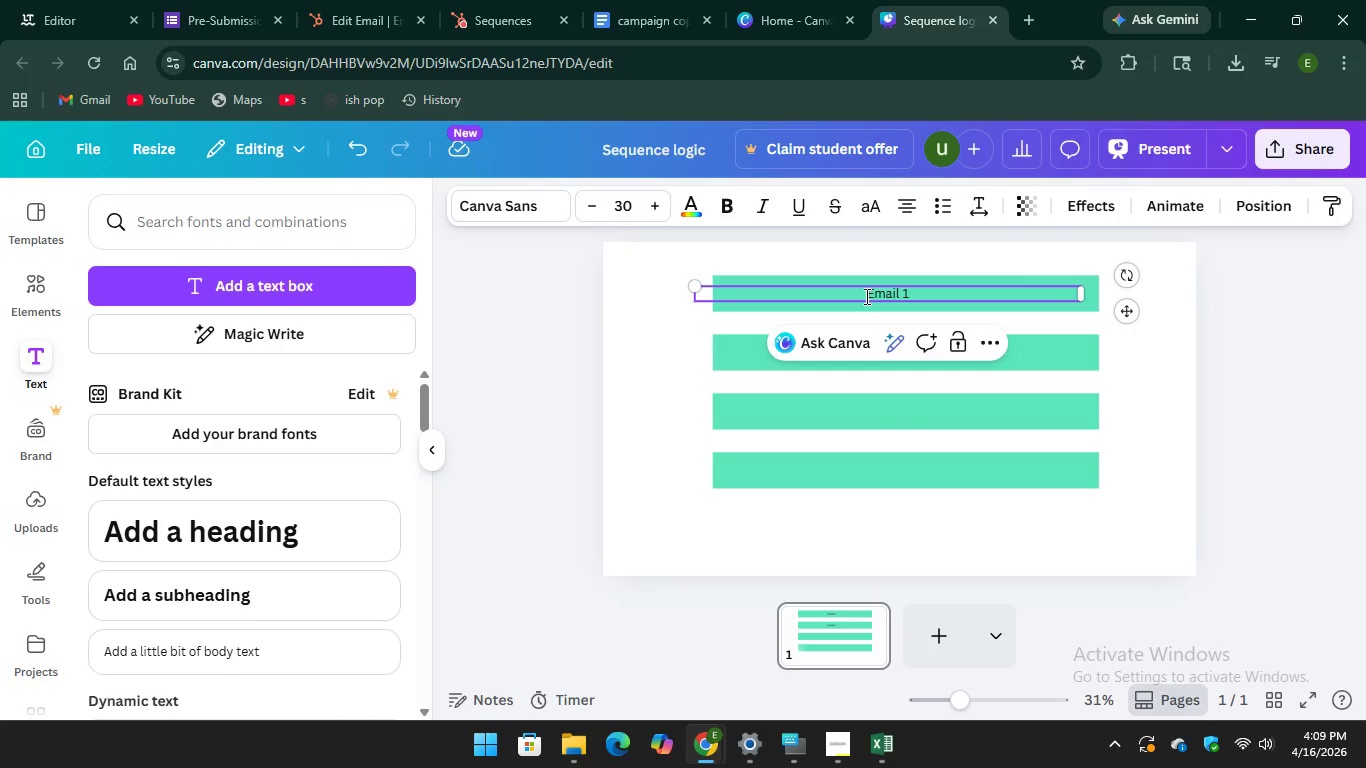 
left_click([865, 296])
 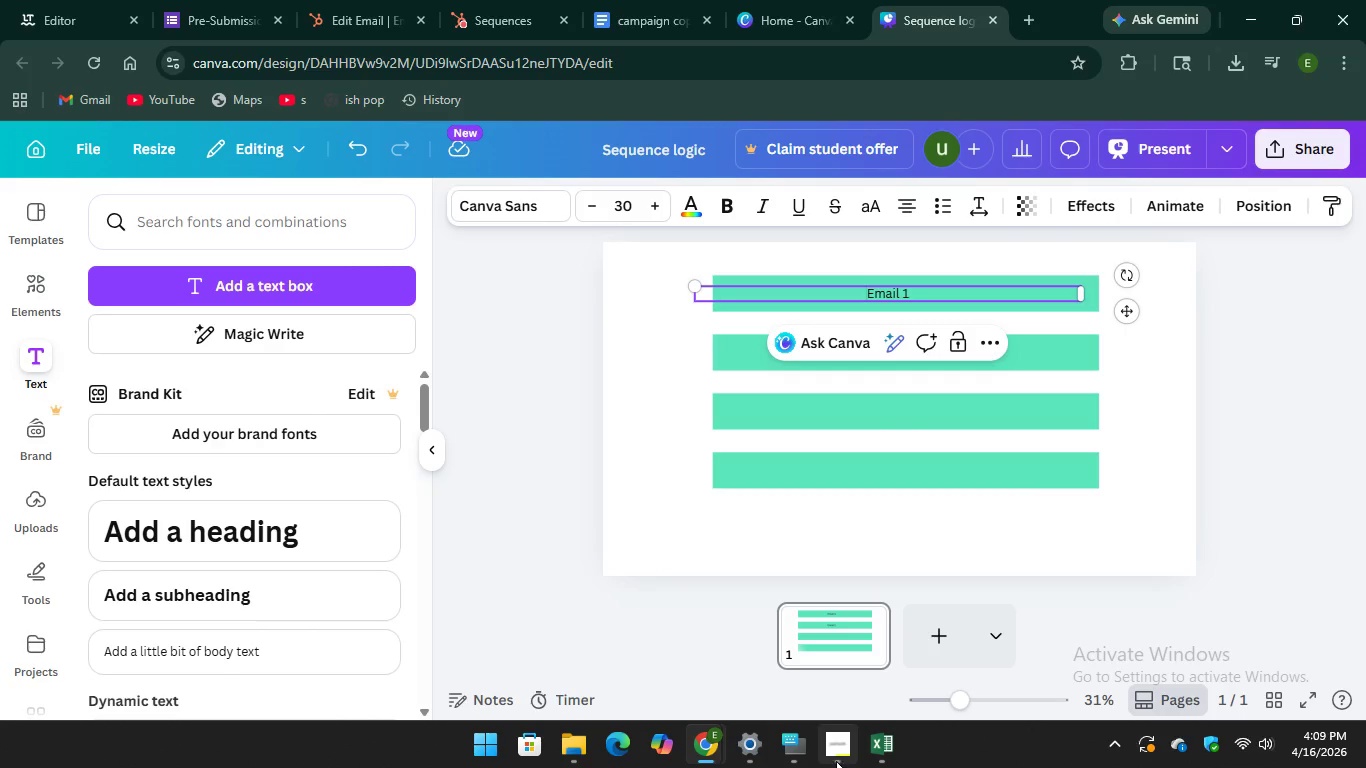 
left_click([802, 752])
 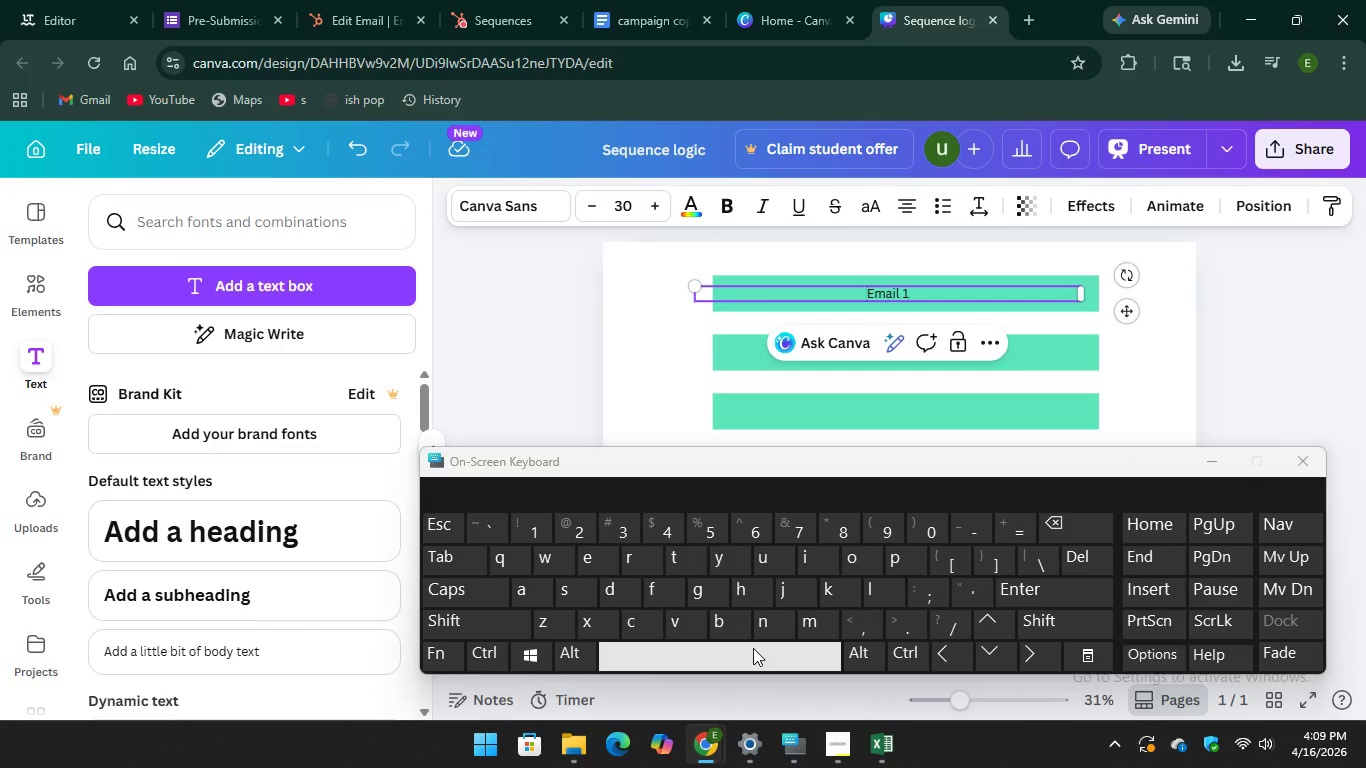 
key(Space)
 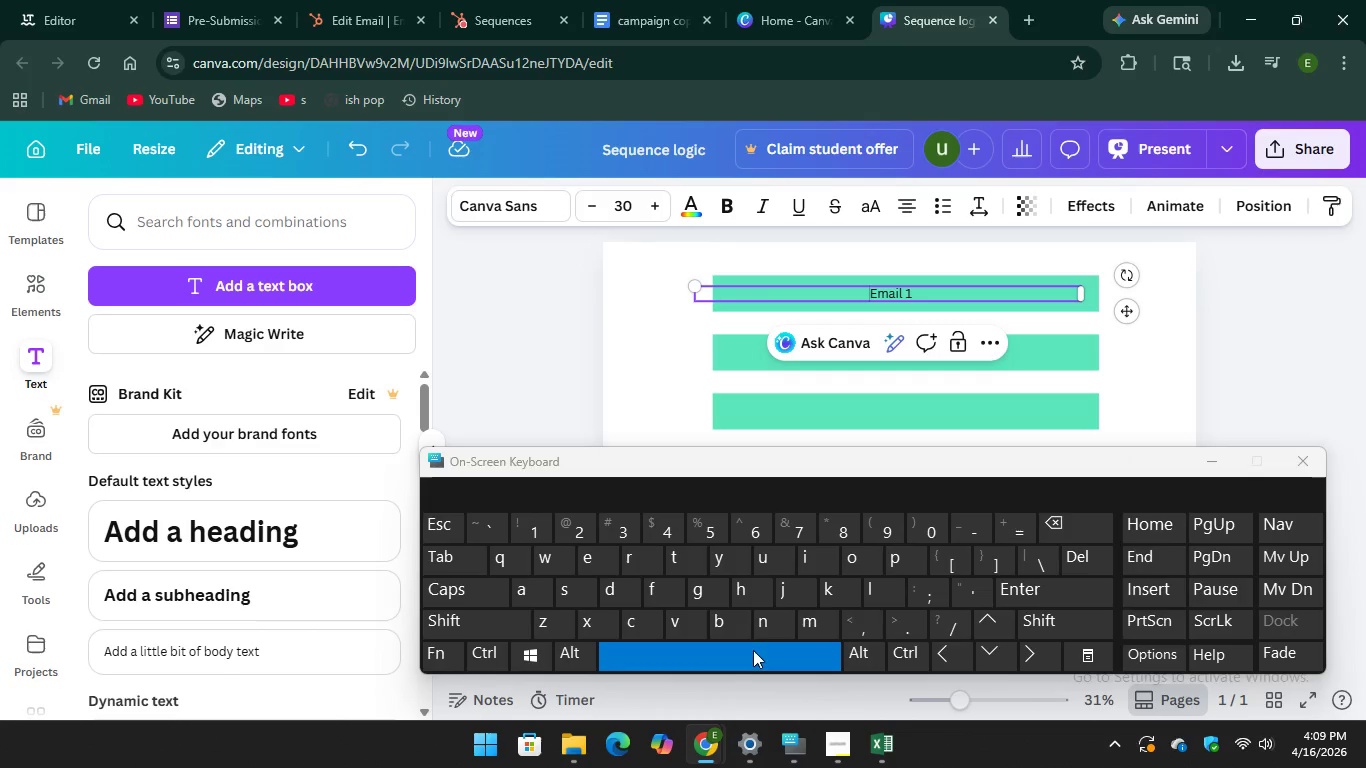 
key(Space)
 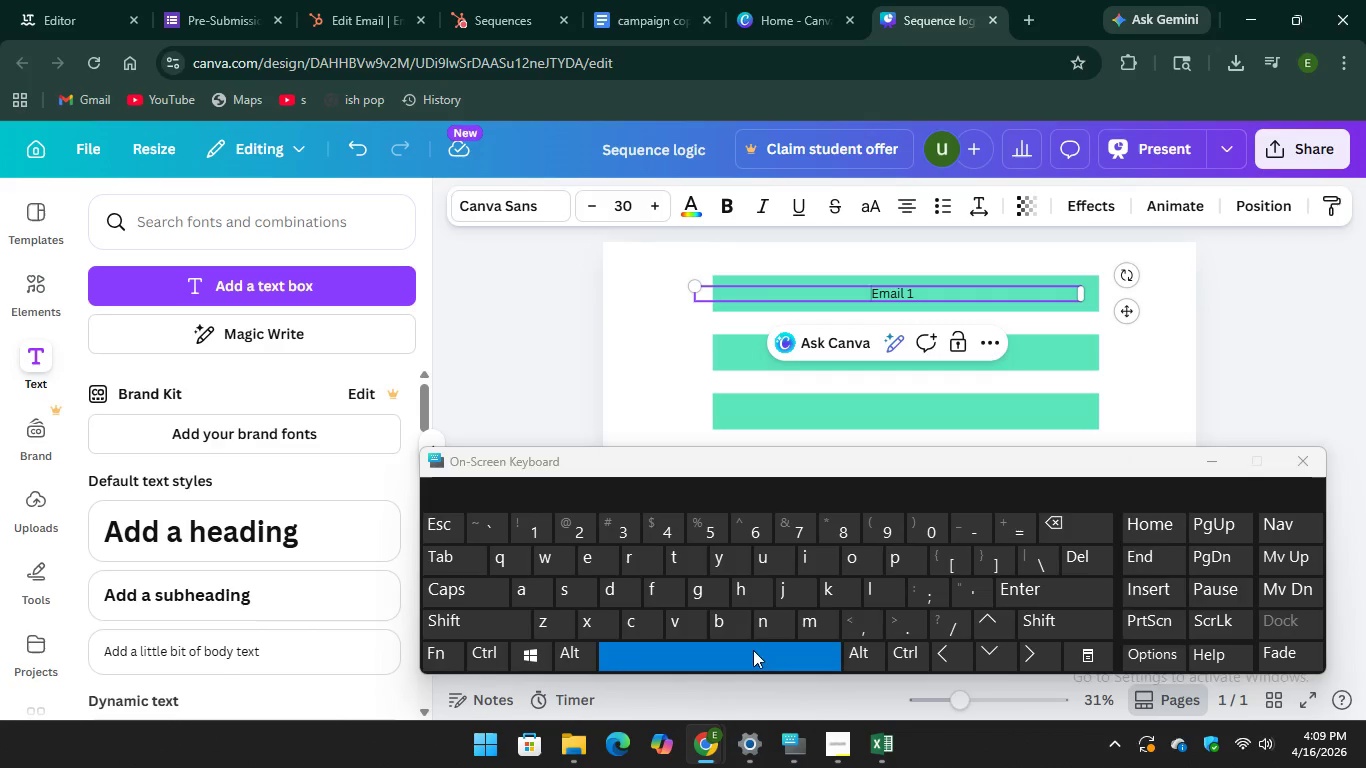 
key(Space)
 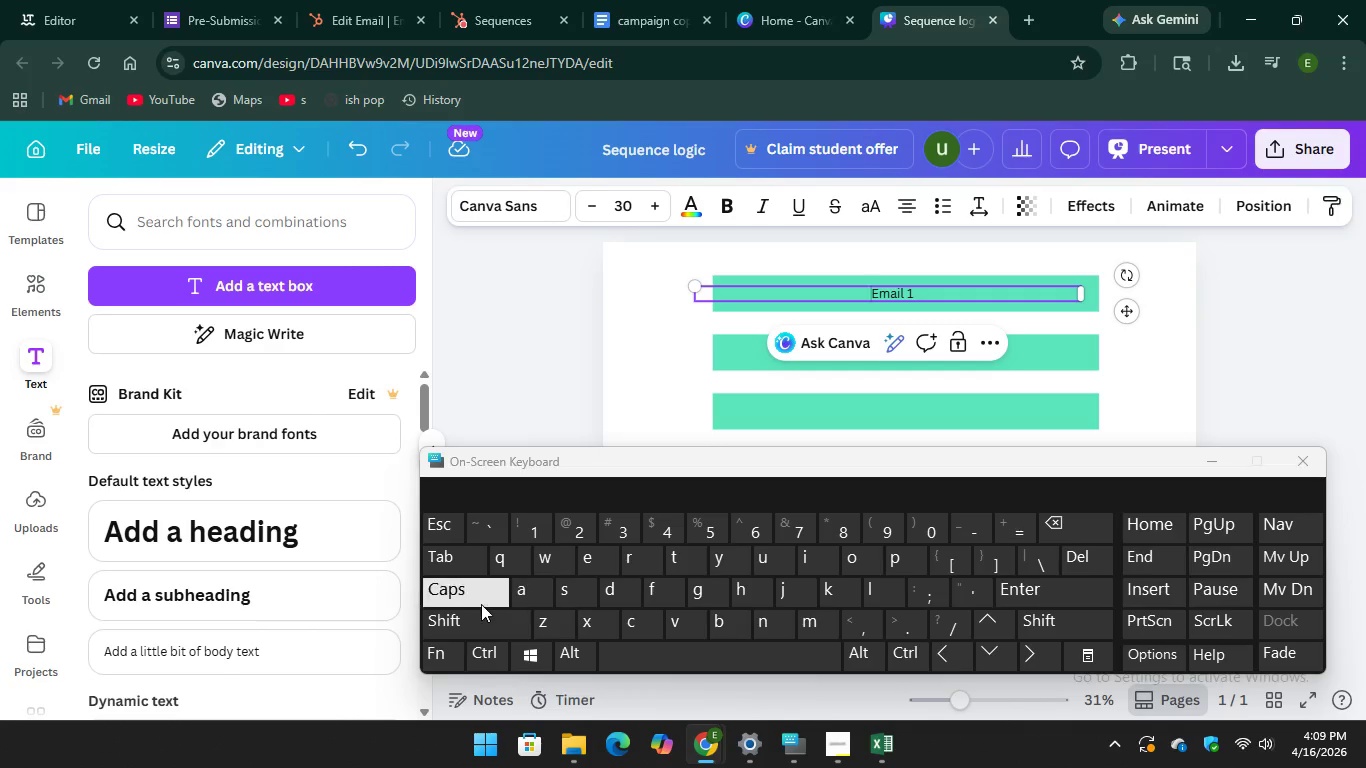 
type(Send )
 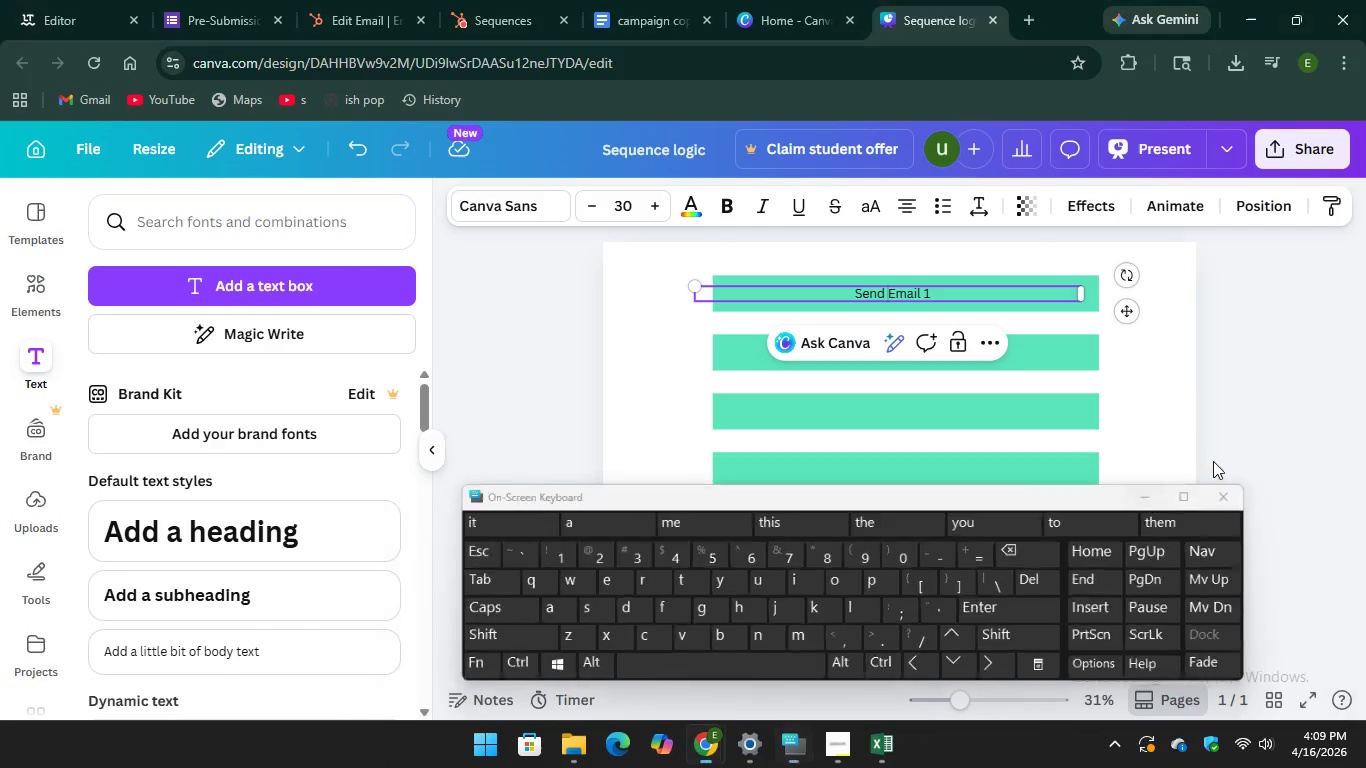 
left_click([1236, 411])
 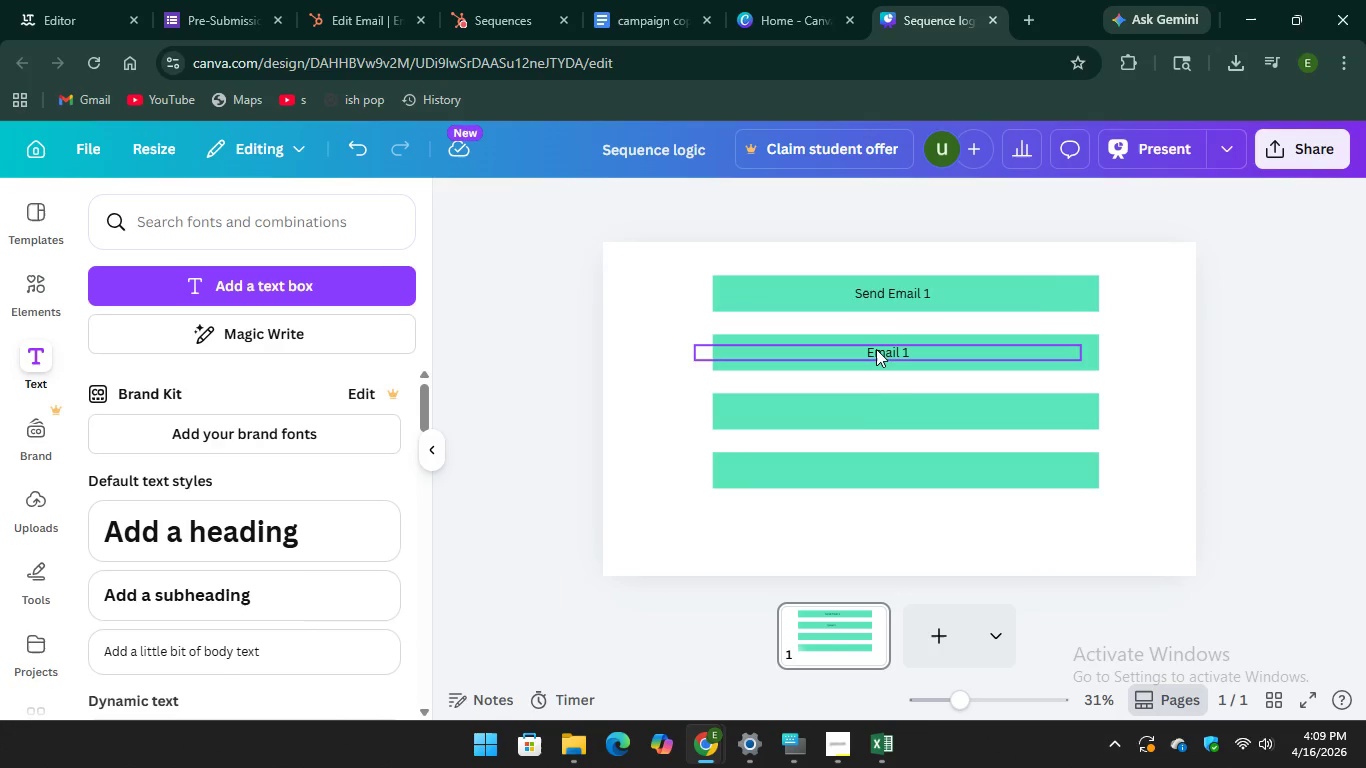 
left_click([876, 349])
 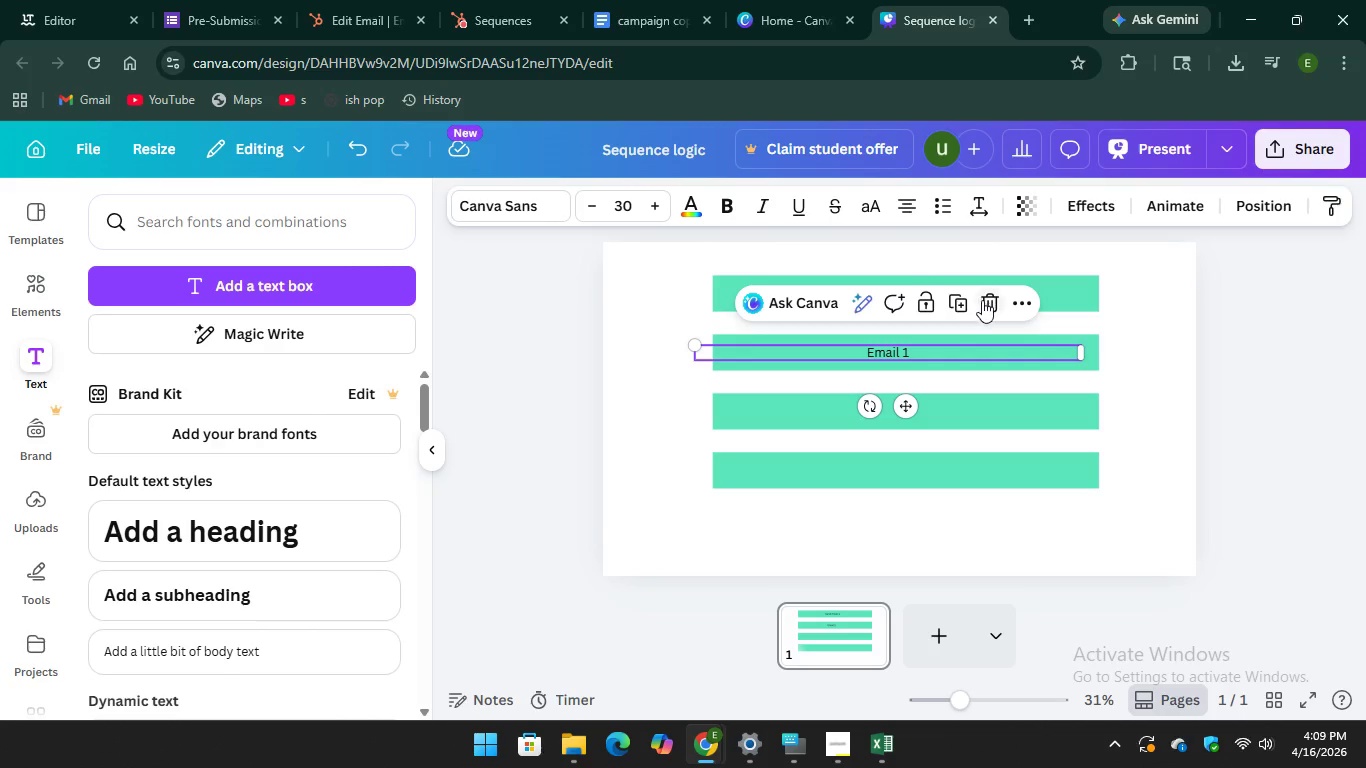 
left_click([984, 300])
 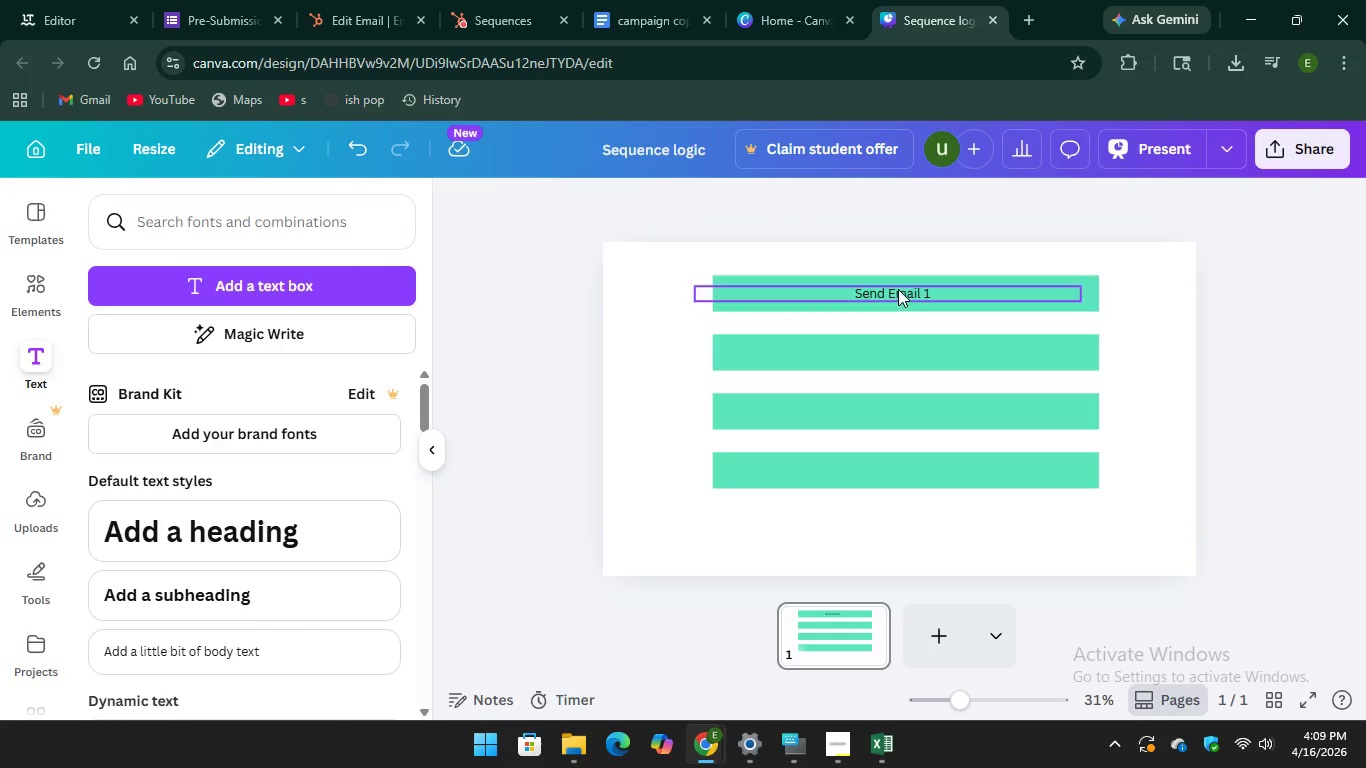 
left_click([898, 289])
 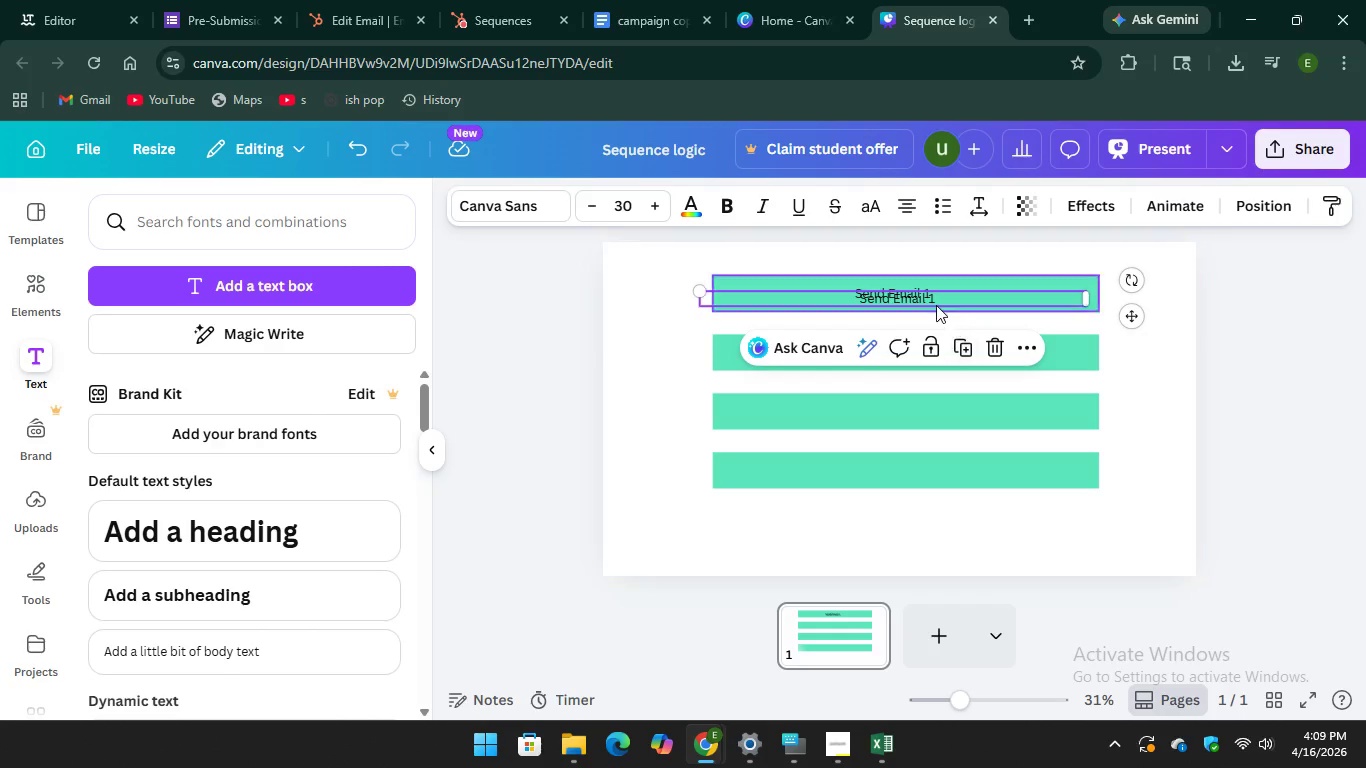 
left_click_drag(start_coordinate=[935, 302], to_coordinate=[932, 357])
 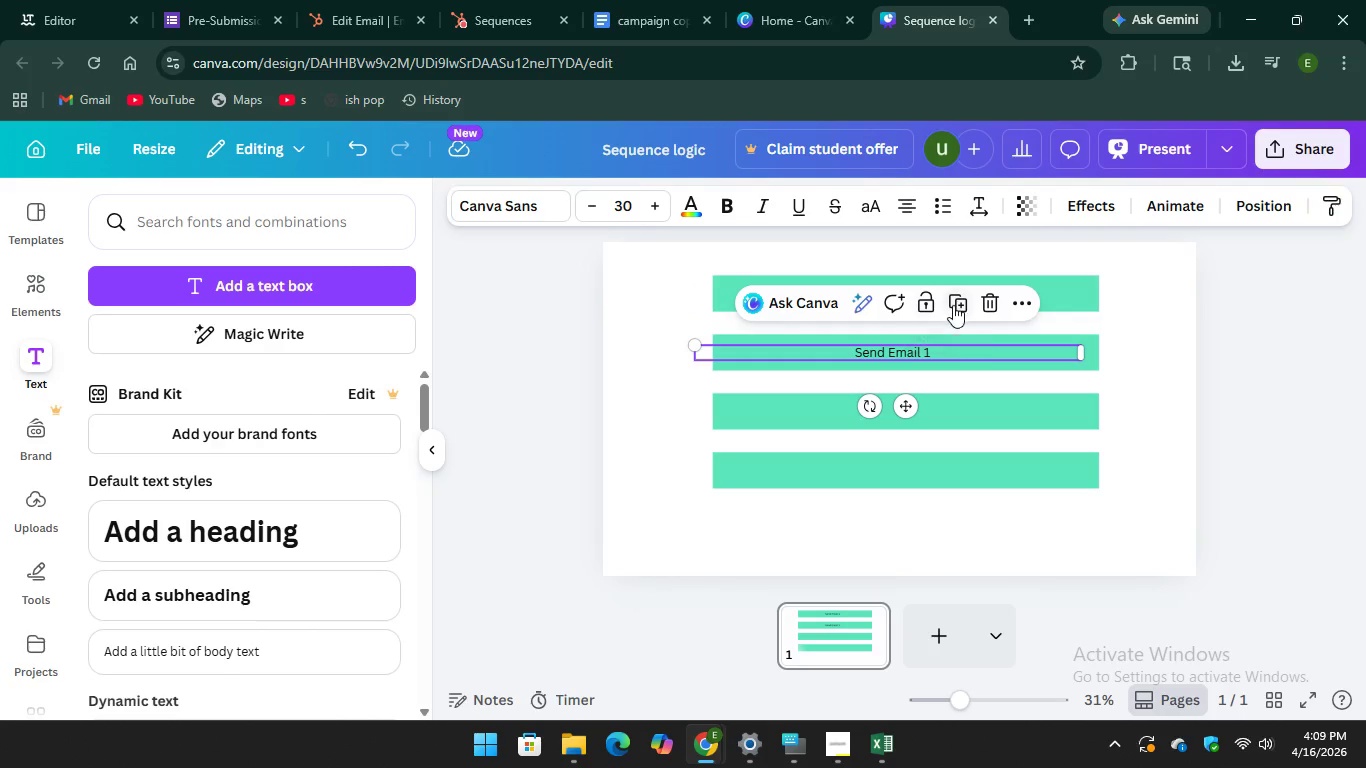 
left_click([954, 305])
 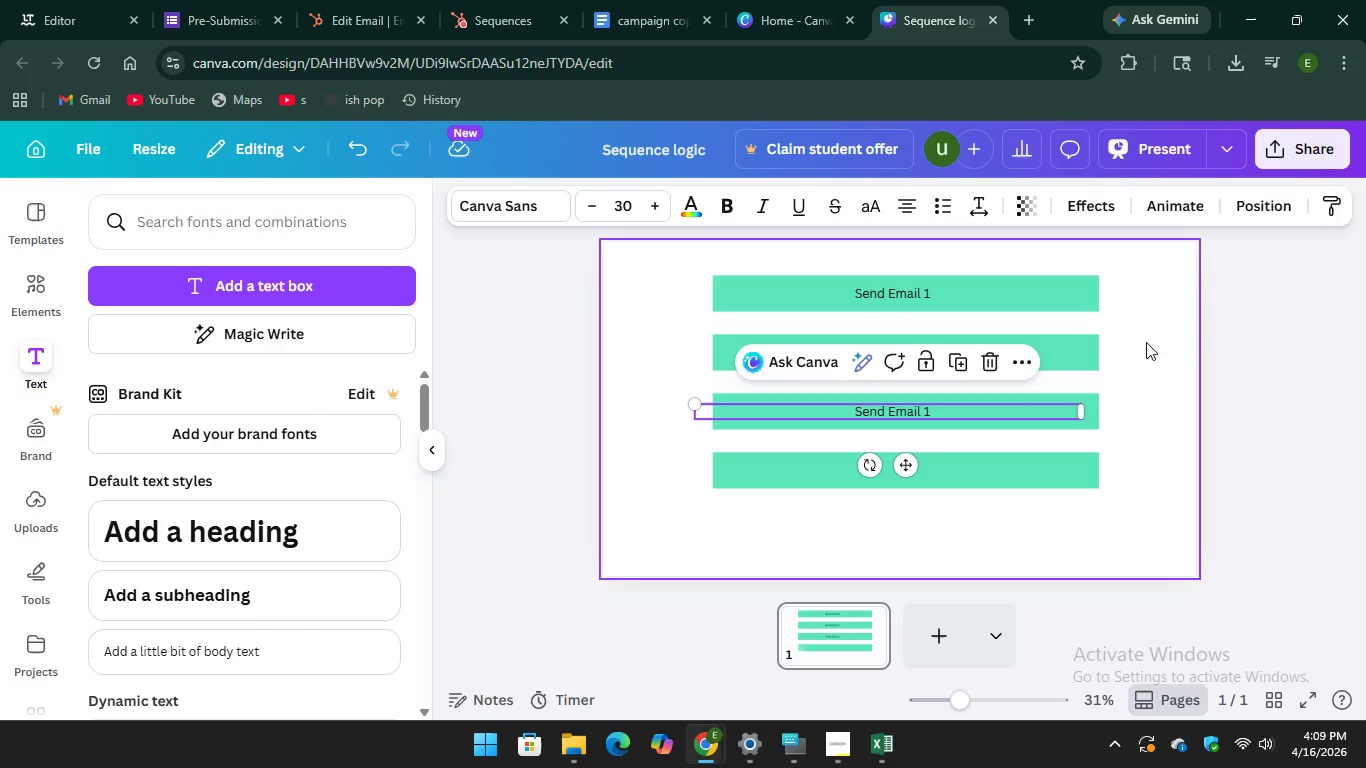 
left_click([1210, 353])
 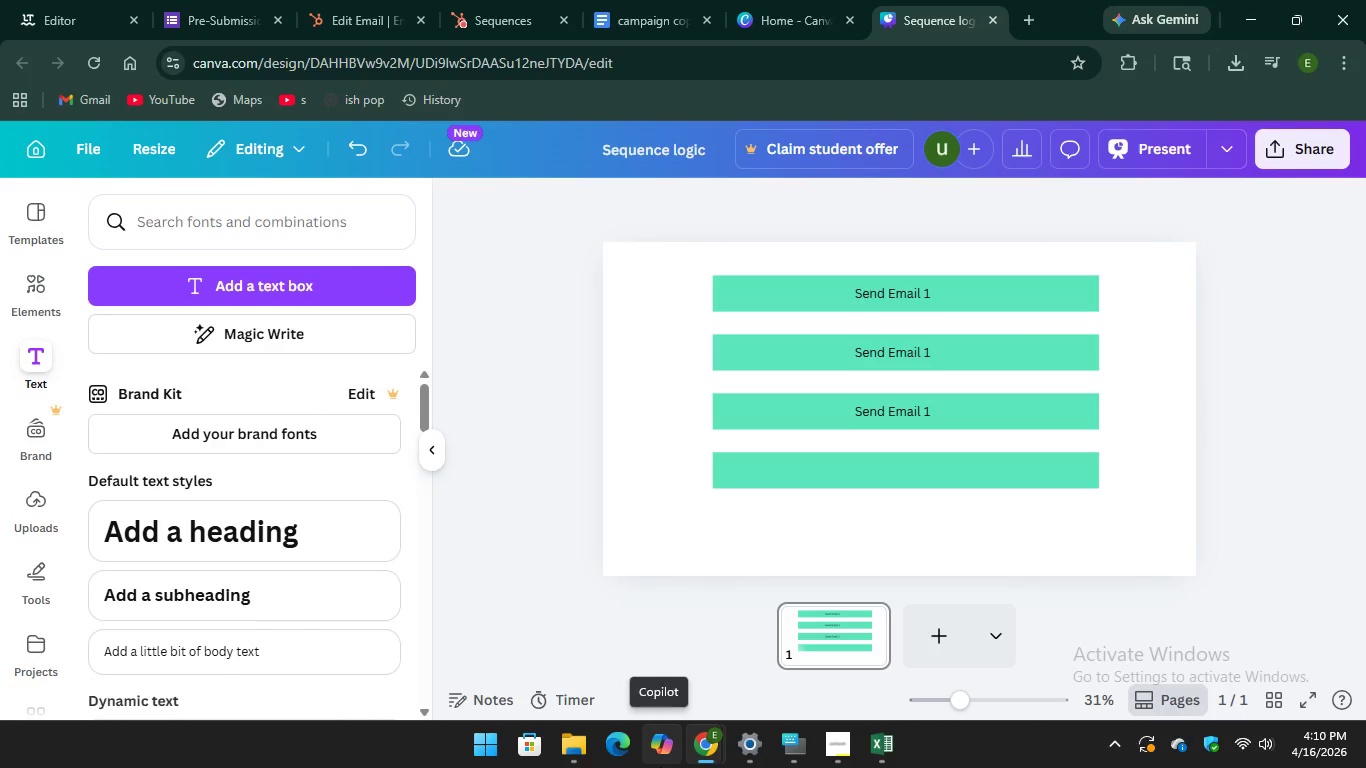 
wait(14.28)
 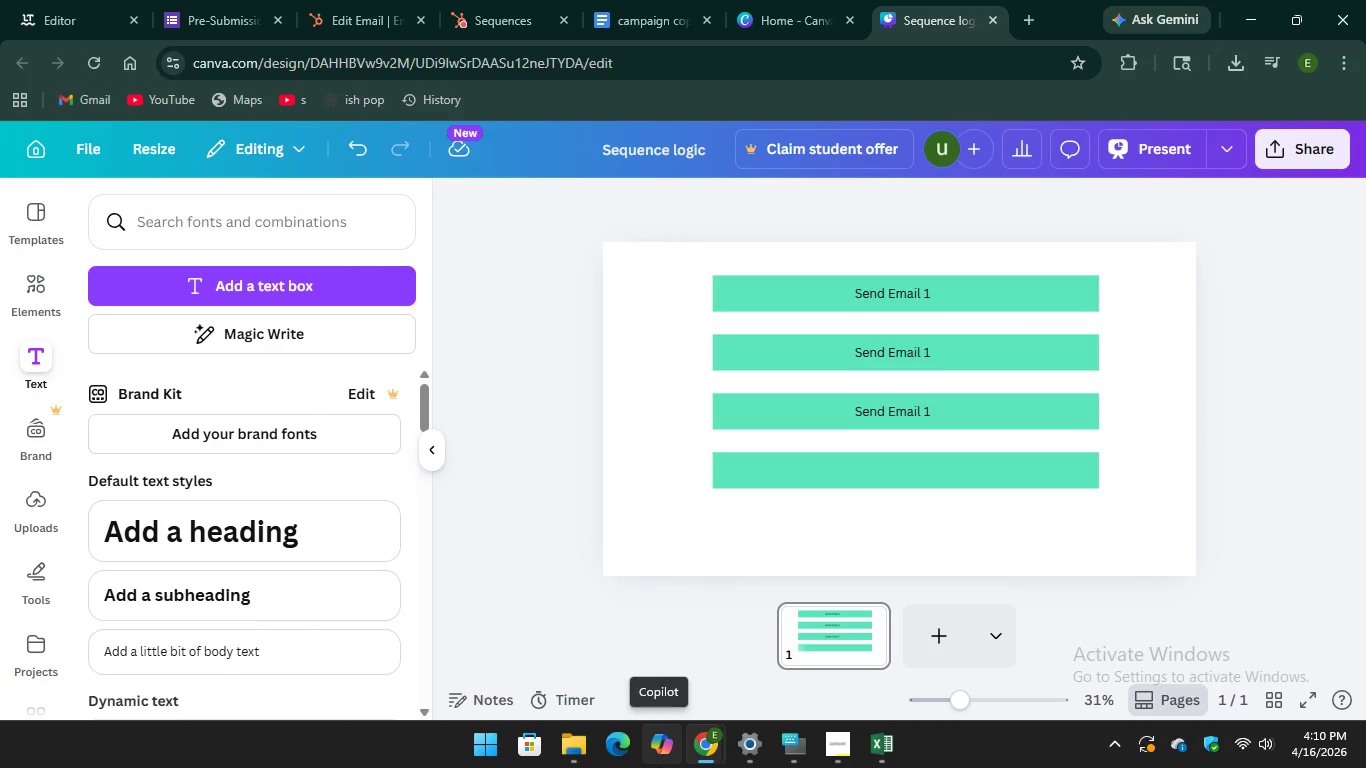 
left_click([902, 362])
 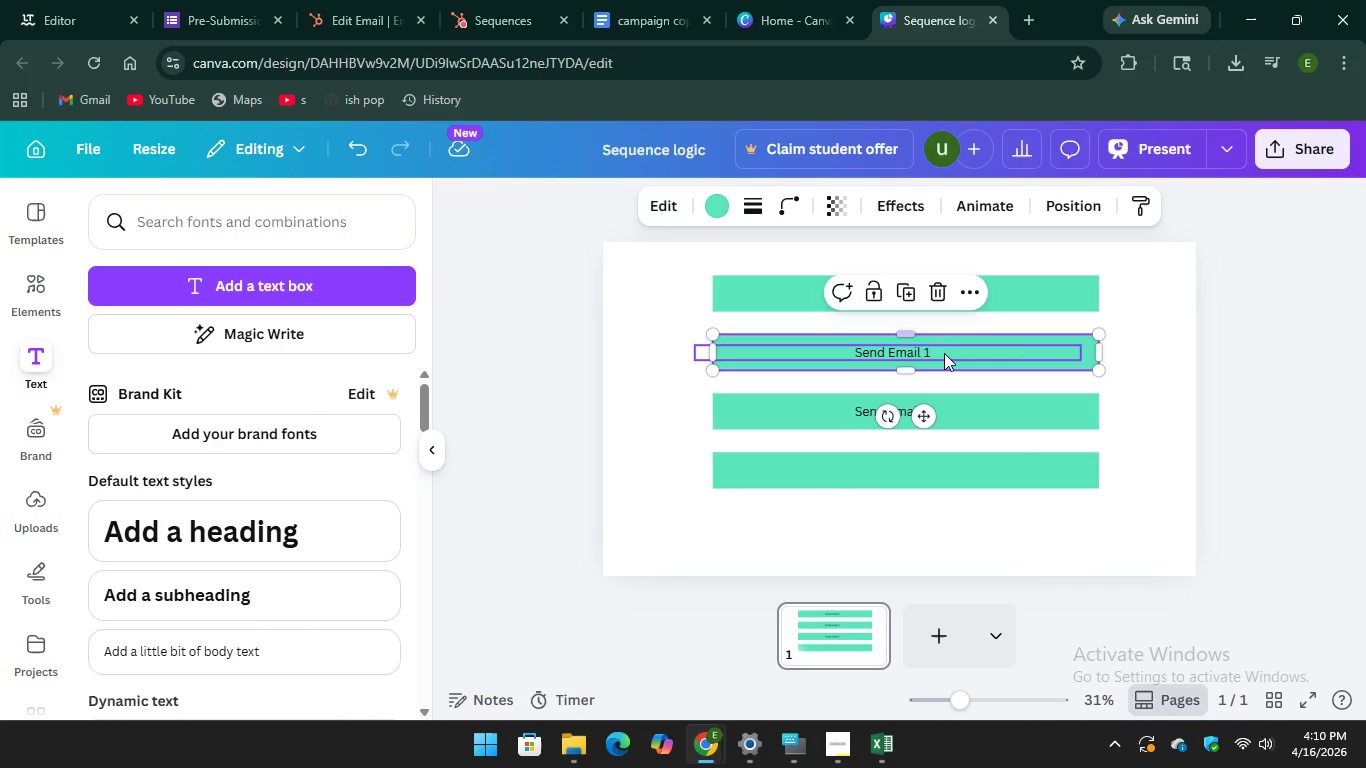 
left_click([944, 355])
 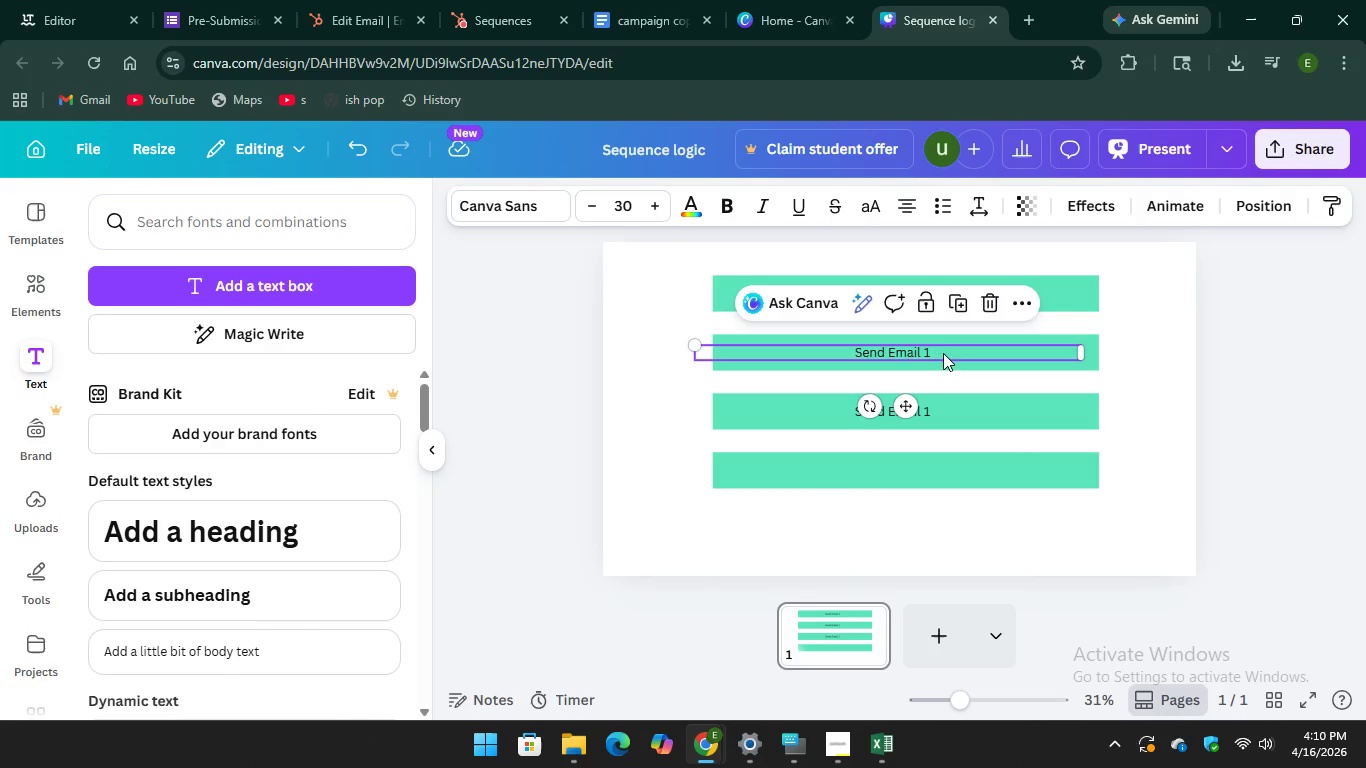 
left_click([943, 353])
 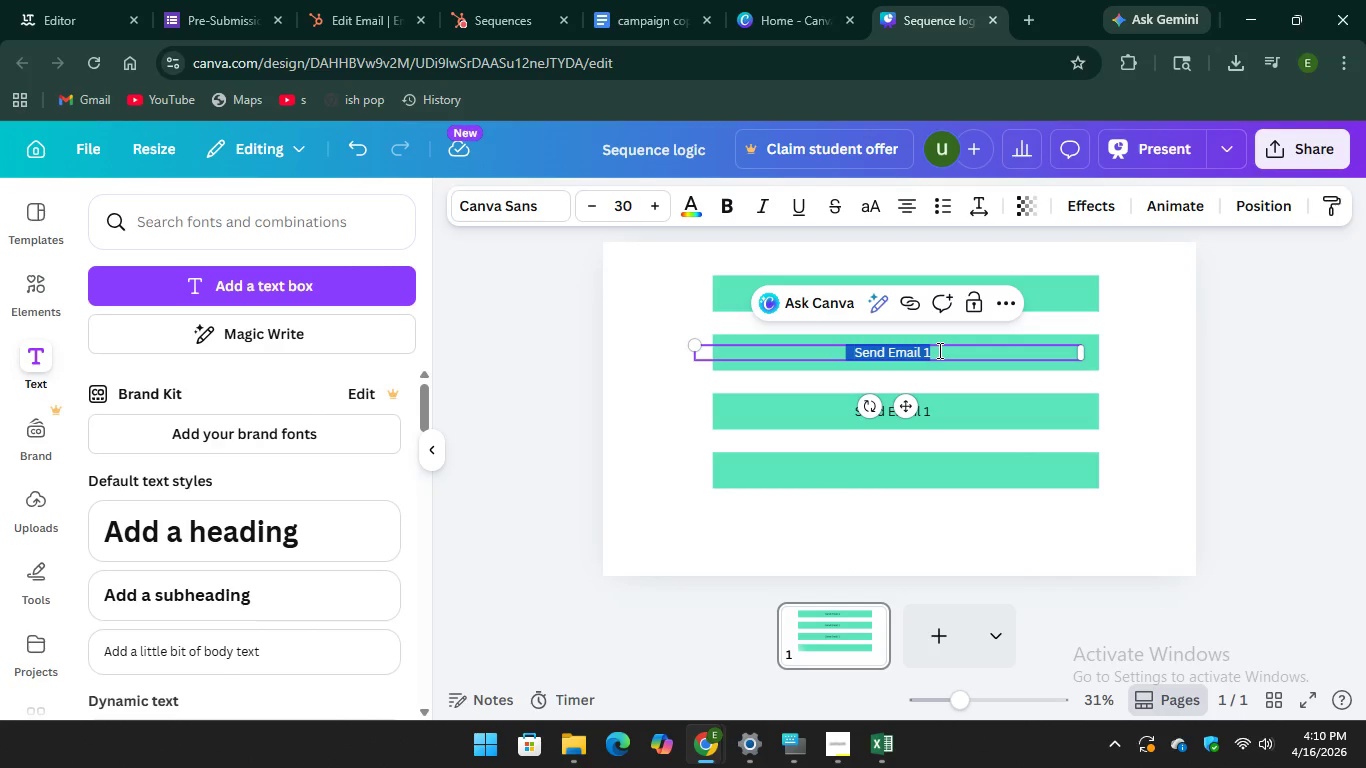 
left_click([938, 350])
 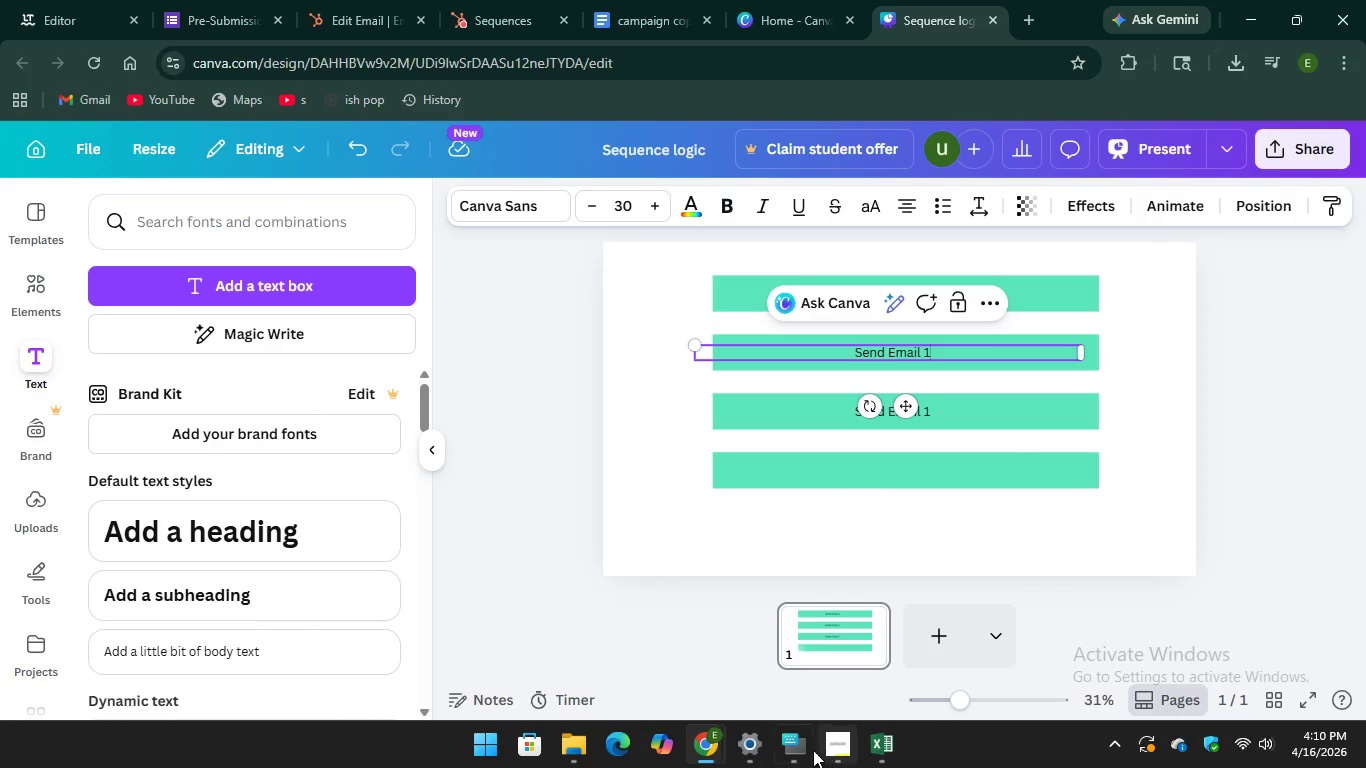 
left_click([811, 750])
 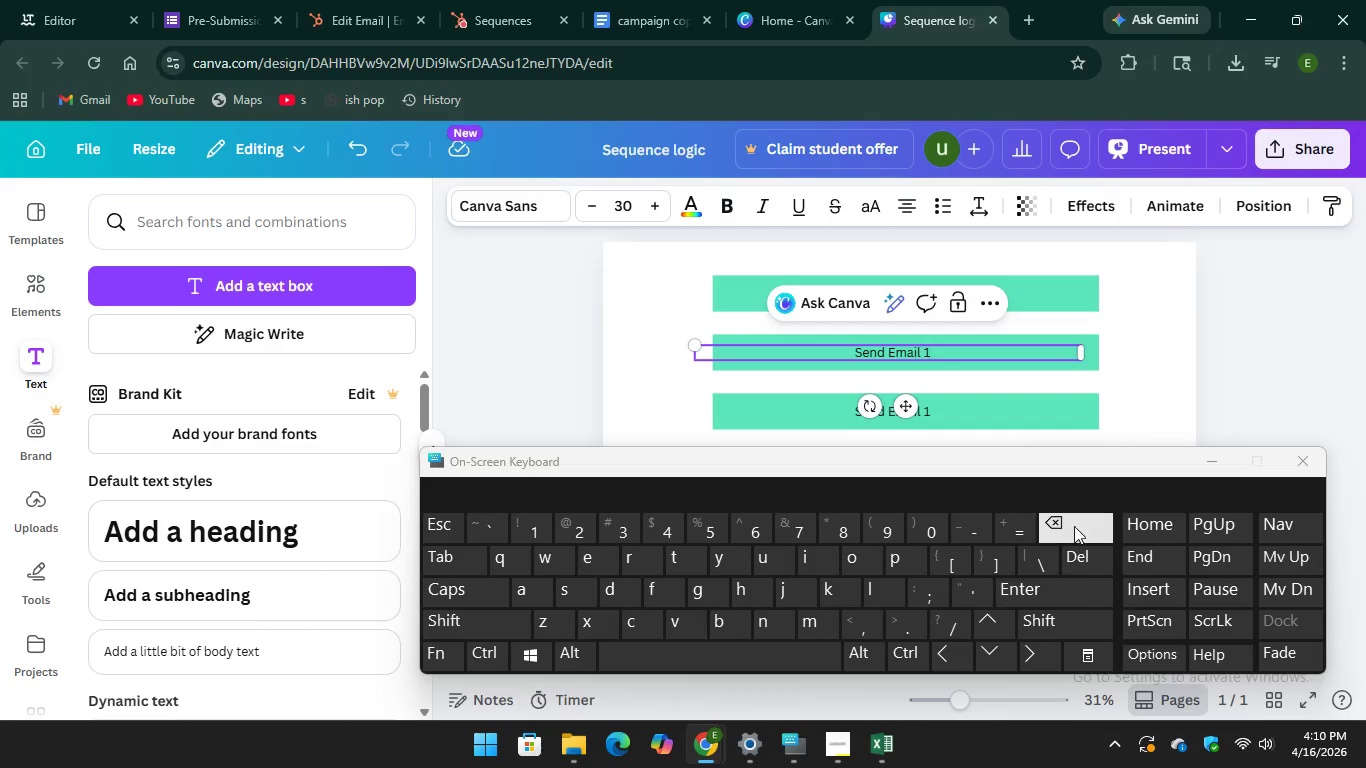 
hold_key(key=Backspace, duration=0.41)
 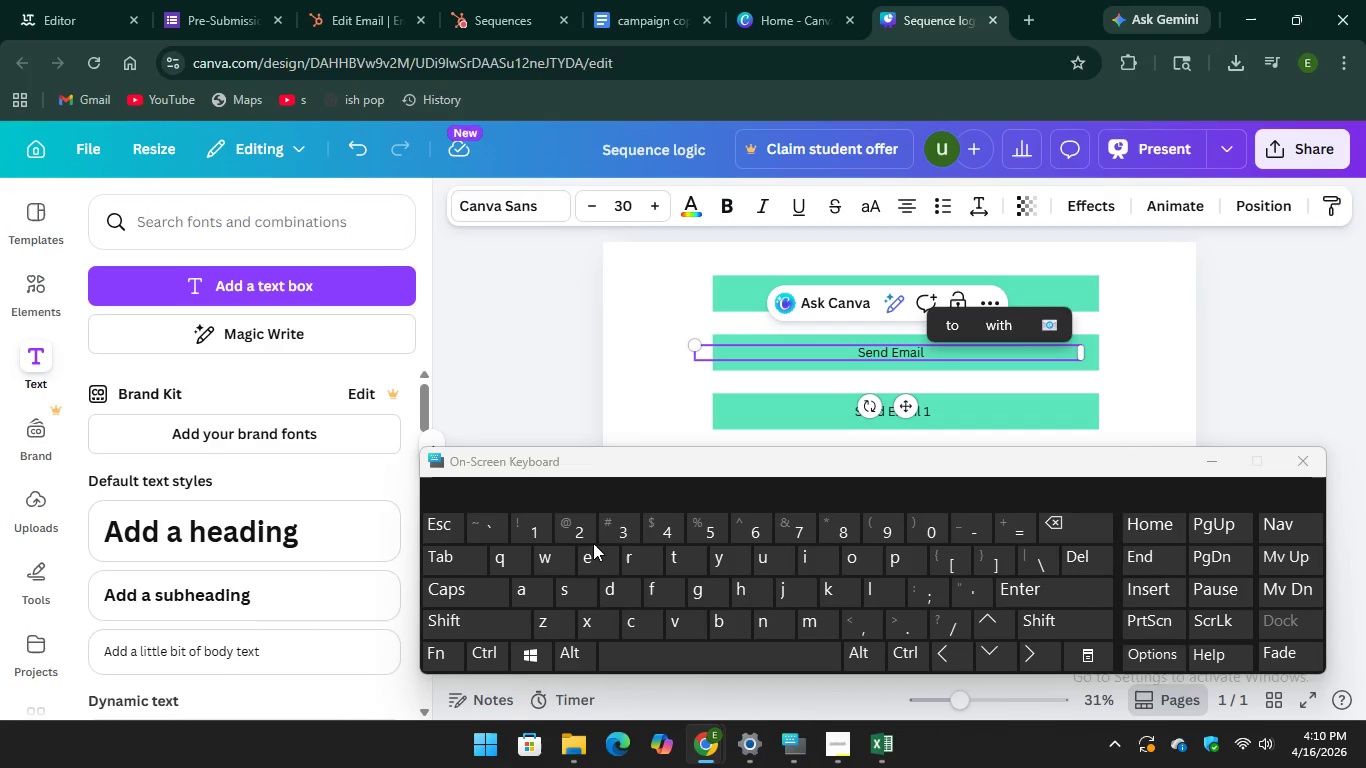 
key(2)
 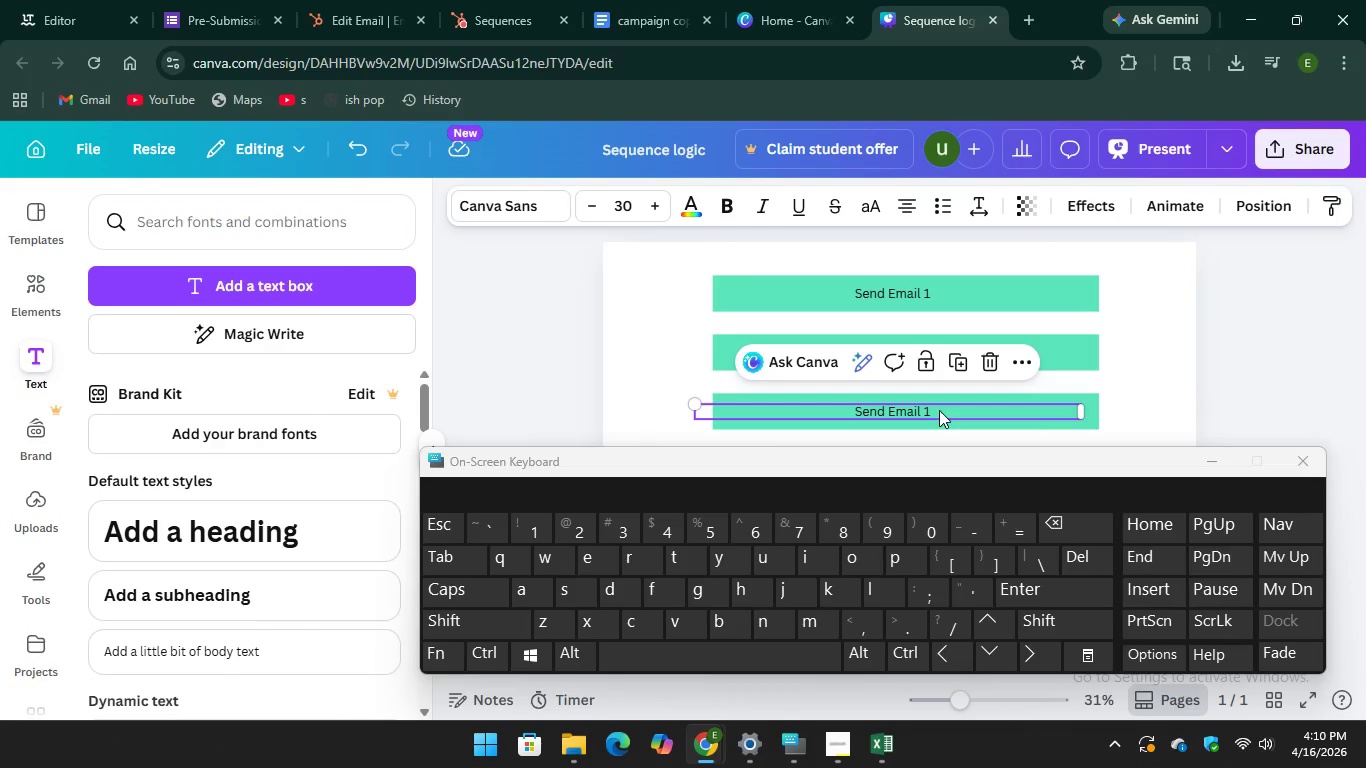 
double_click([939, 410])
 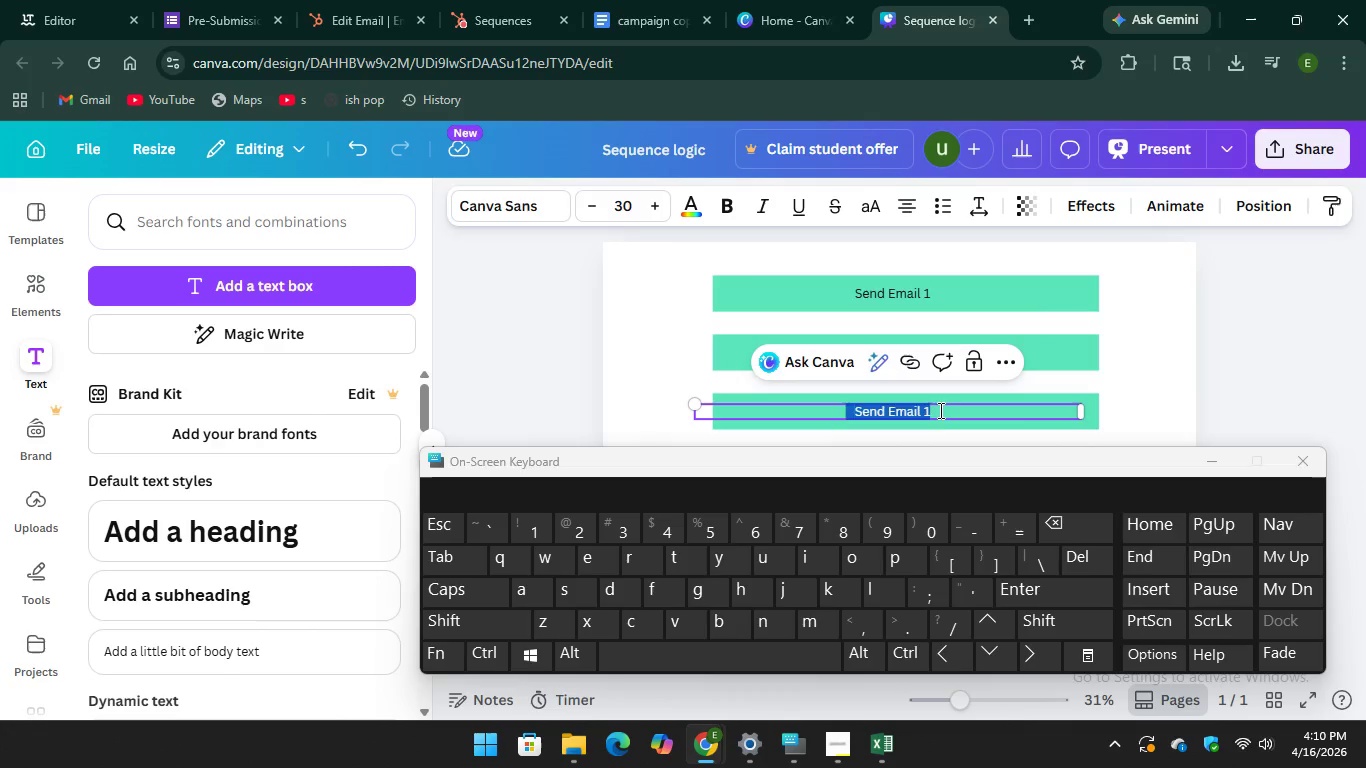 
left_click([939, 410])
 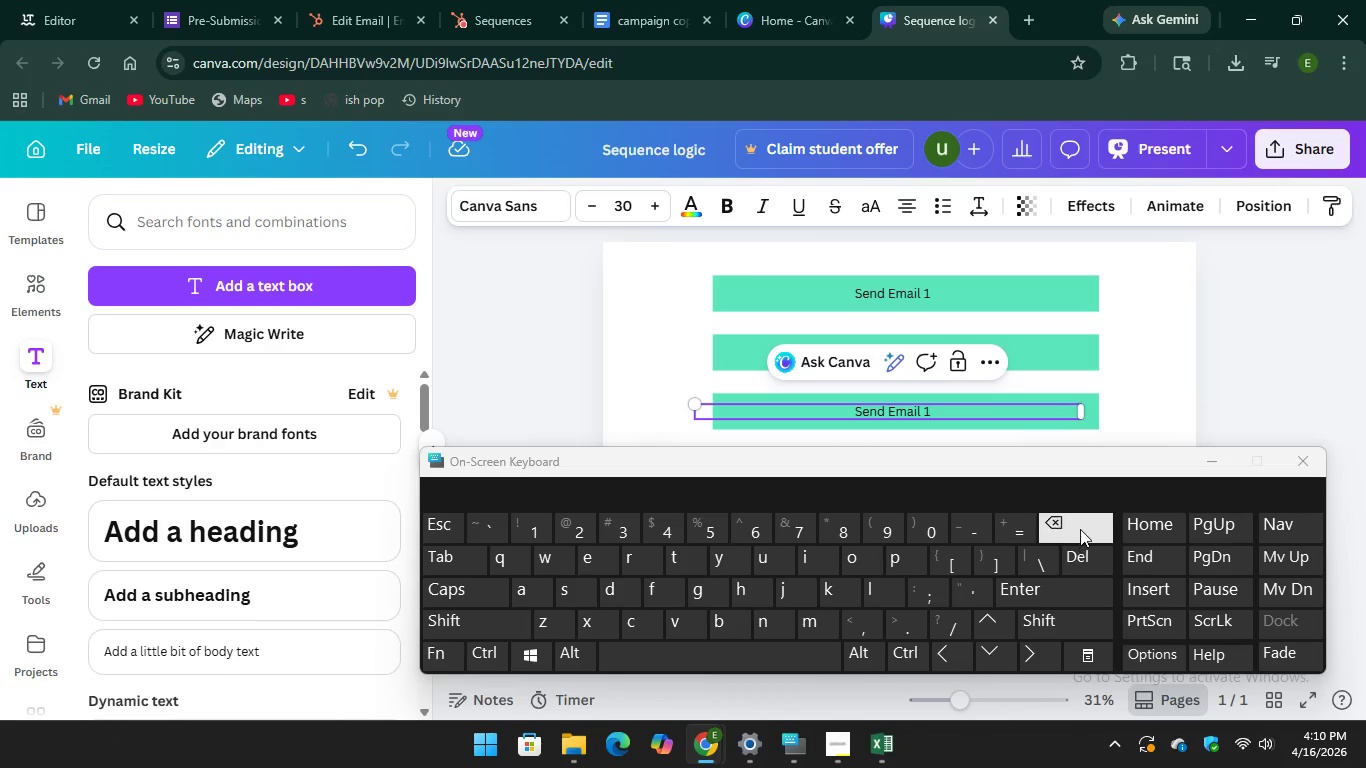 
key(Backspace)
 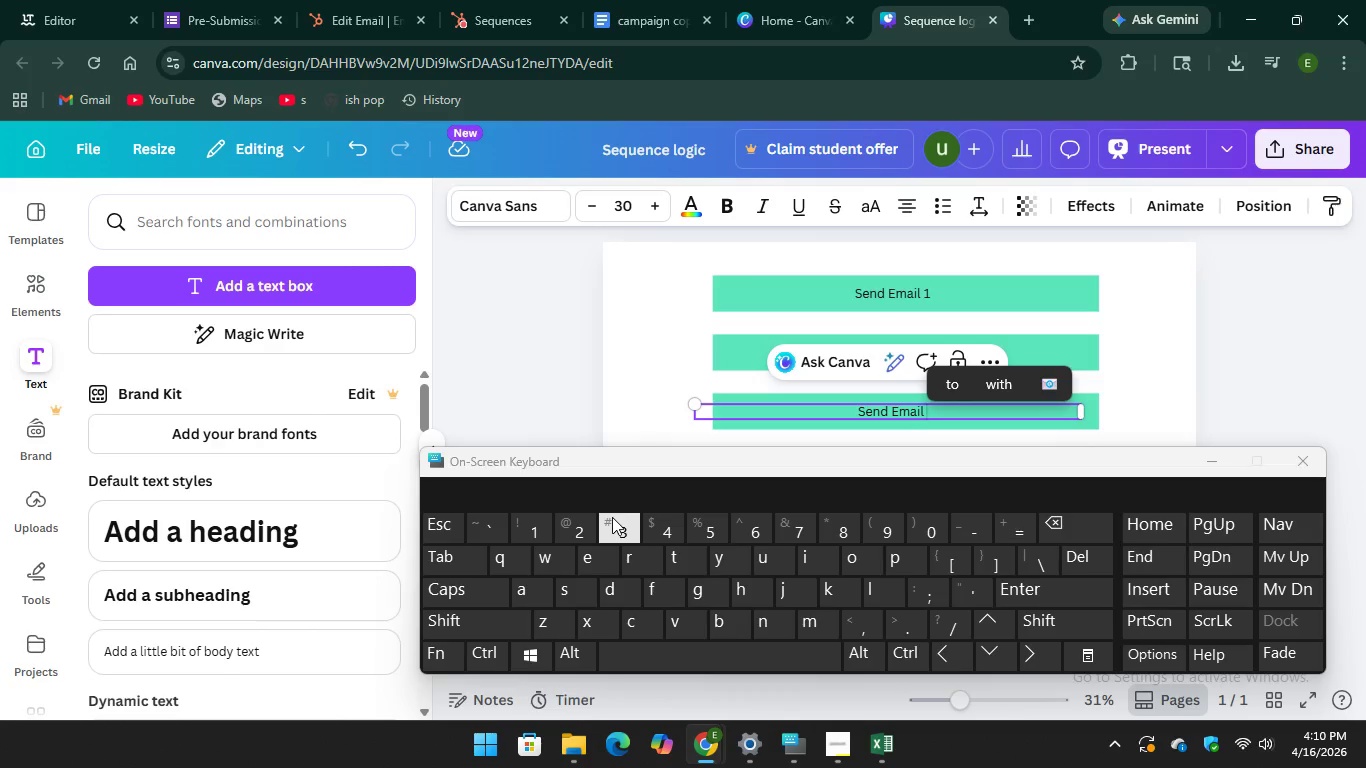 
key(3)
 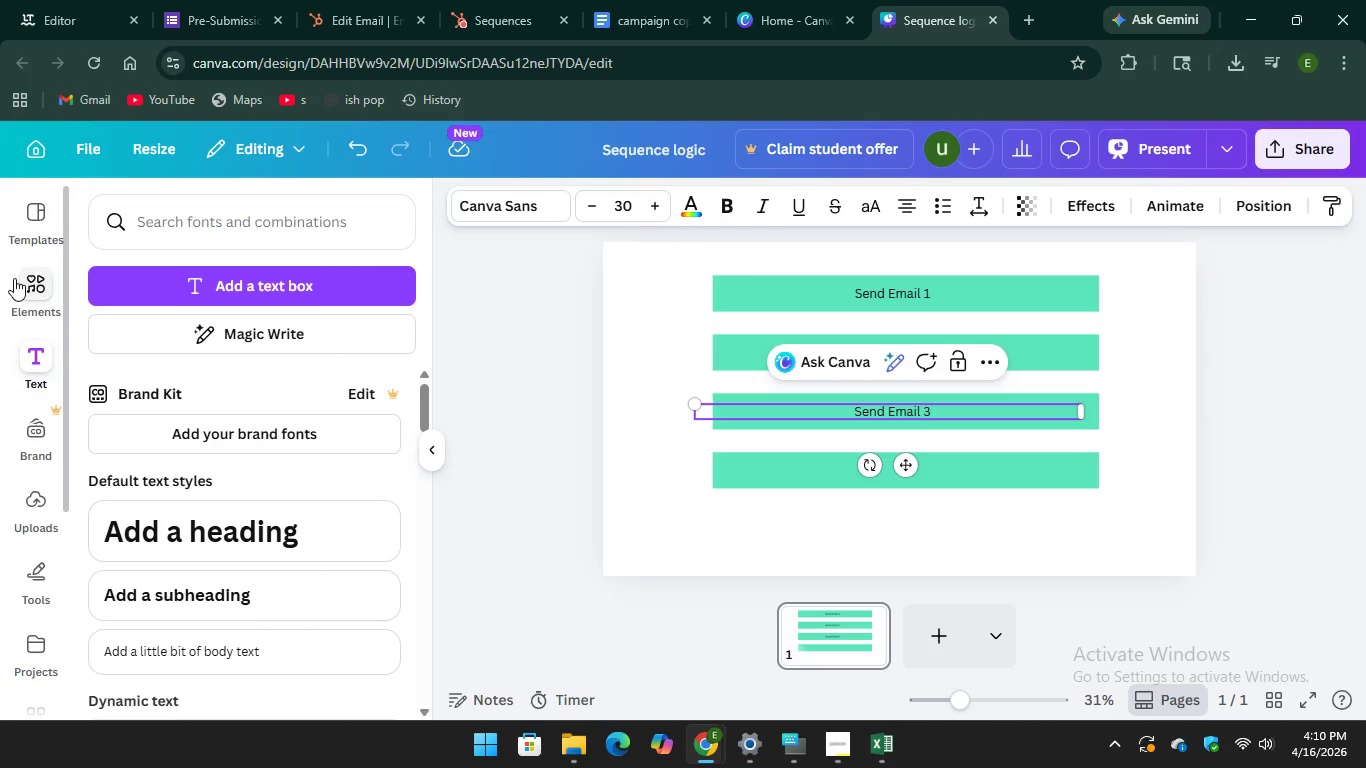 
wait(5.06)
 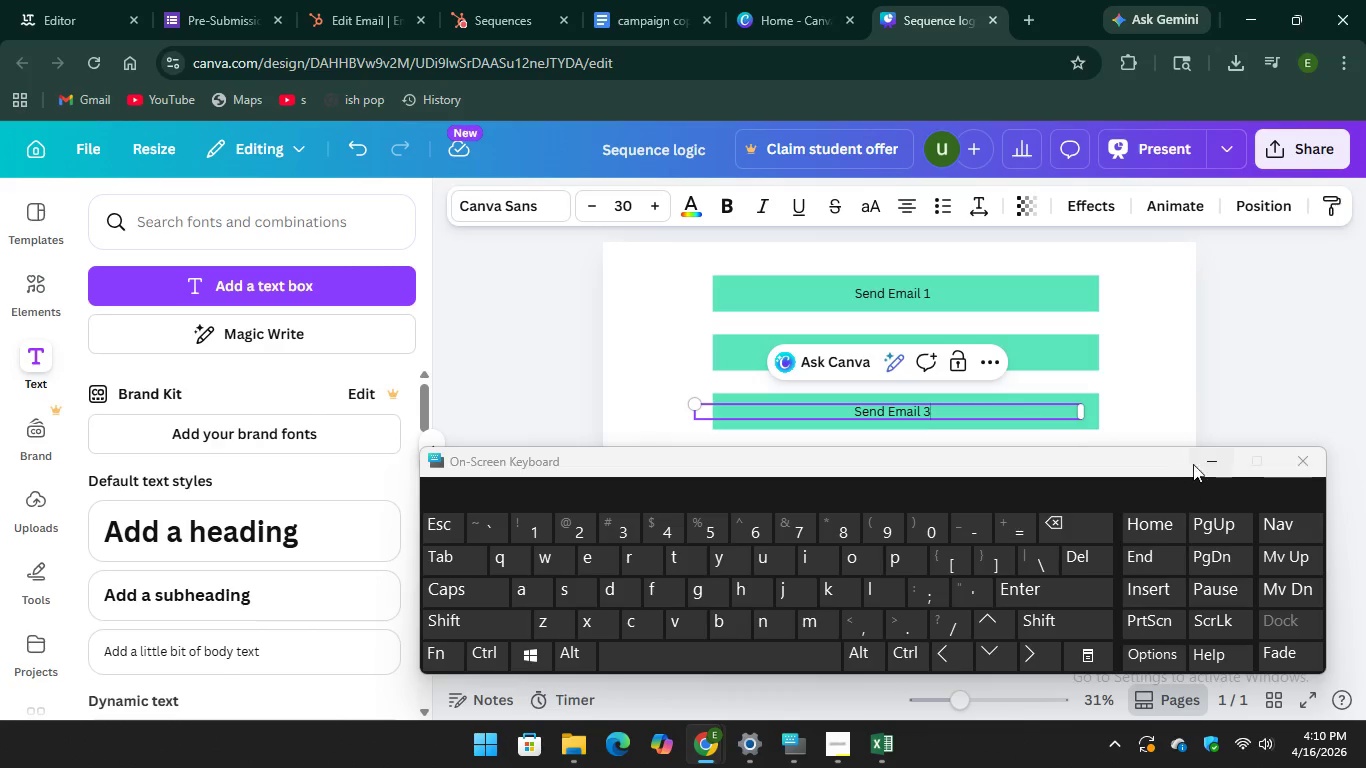 
left_click([967, 469])
 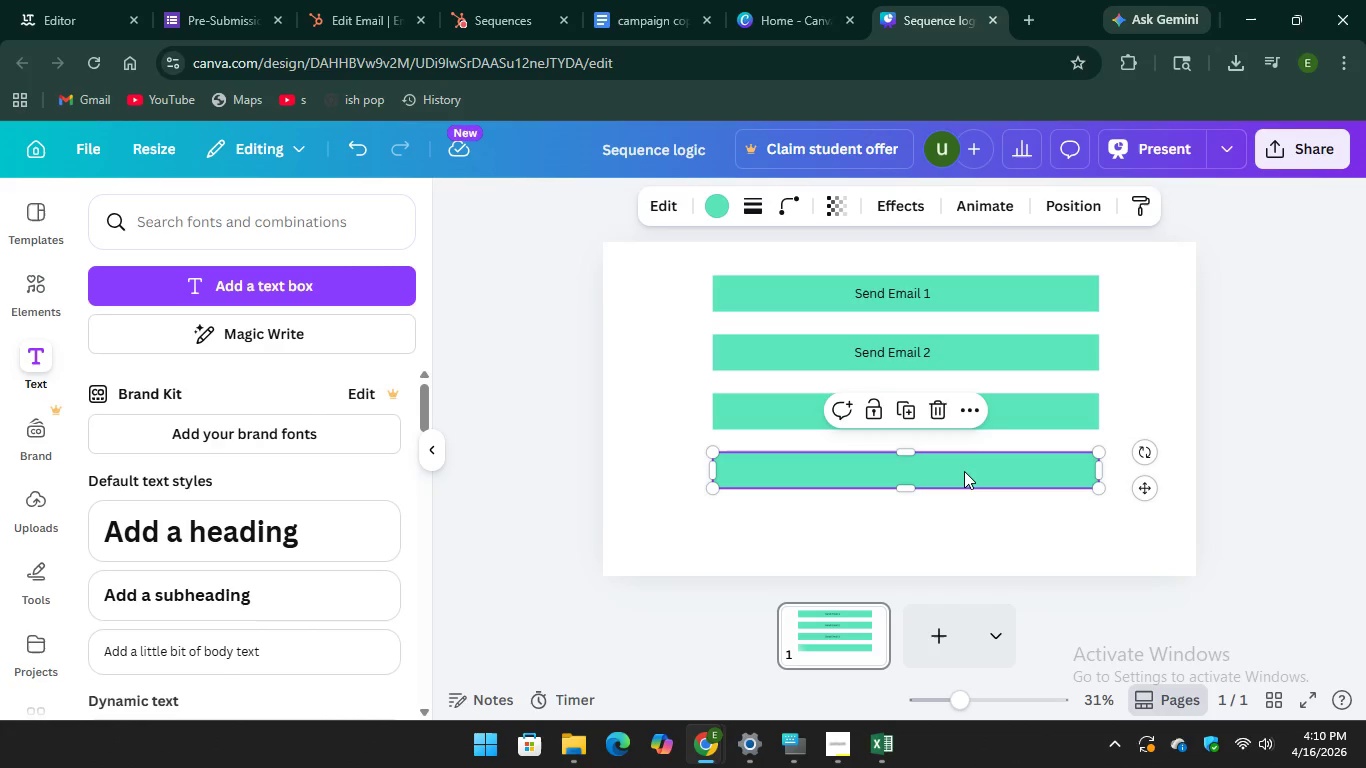 
left_click([964, 471])
 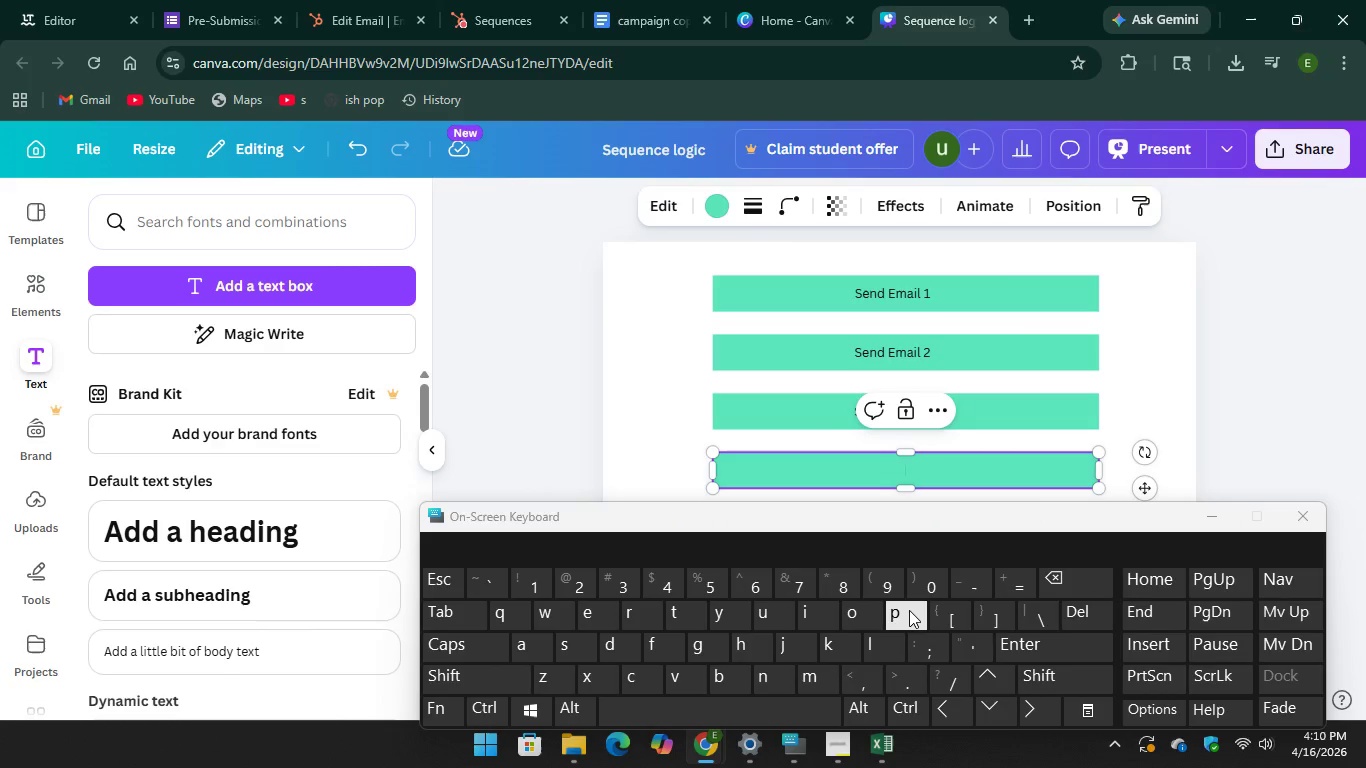 
wait(5.58)
 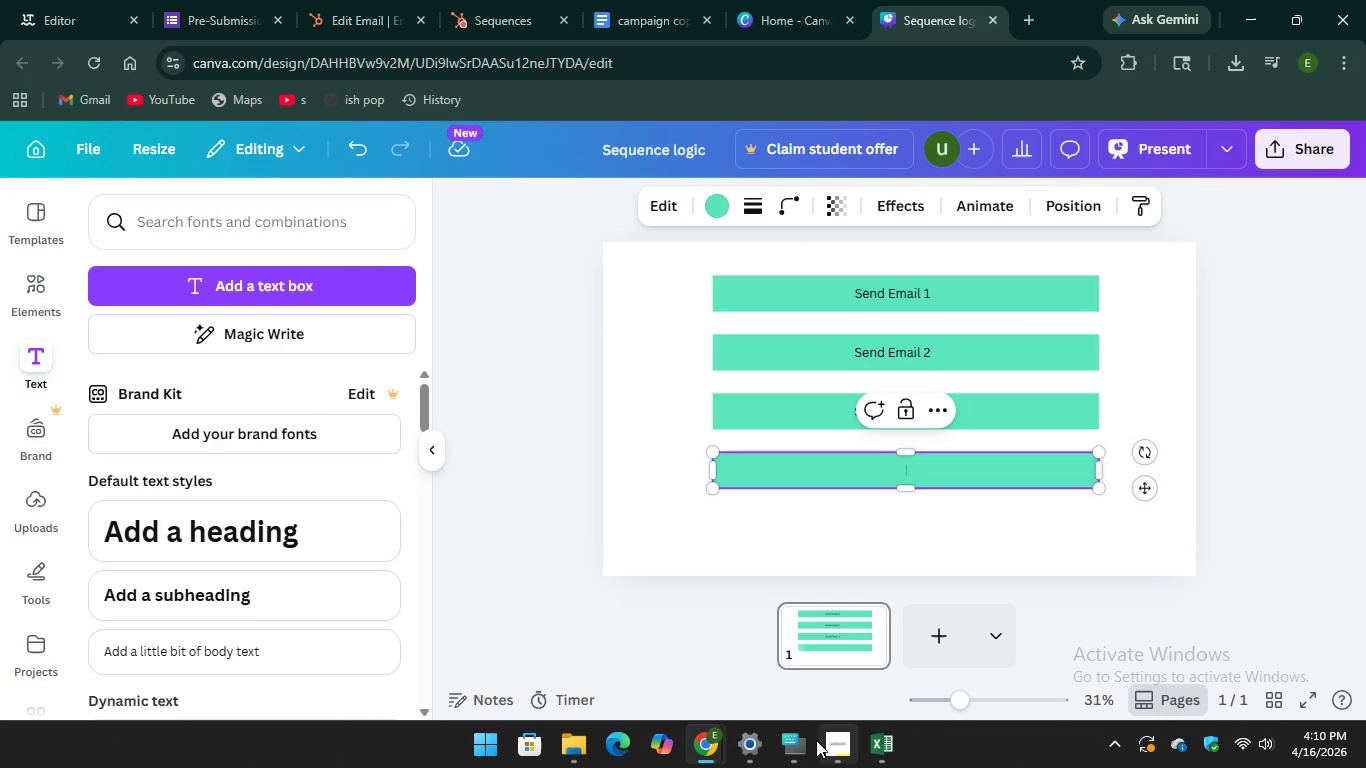 
left_click([1153, 385])
 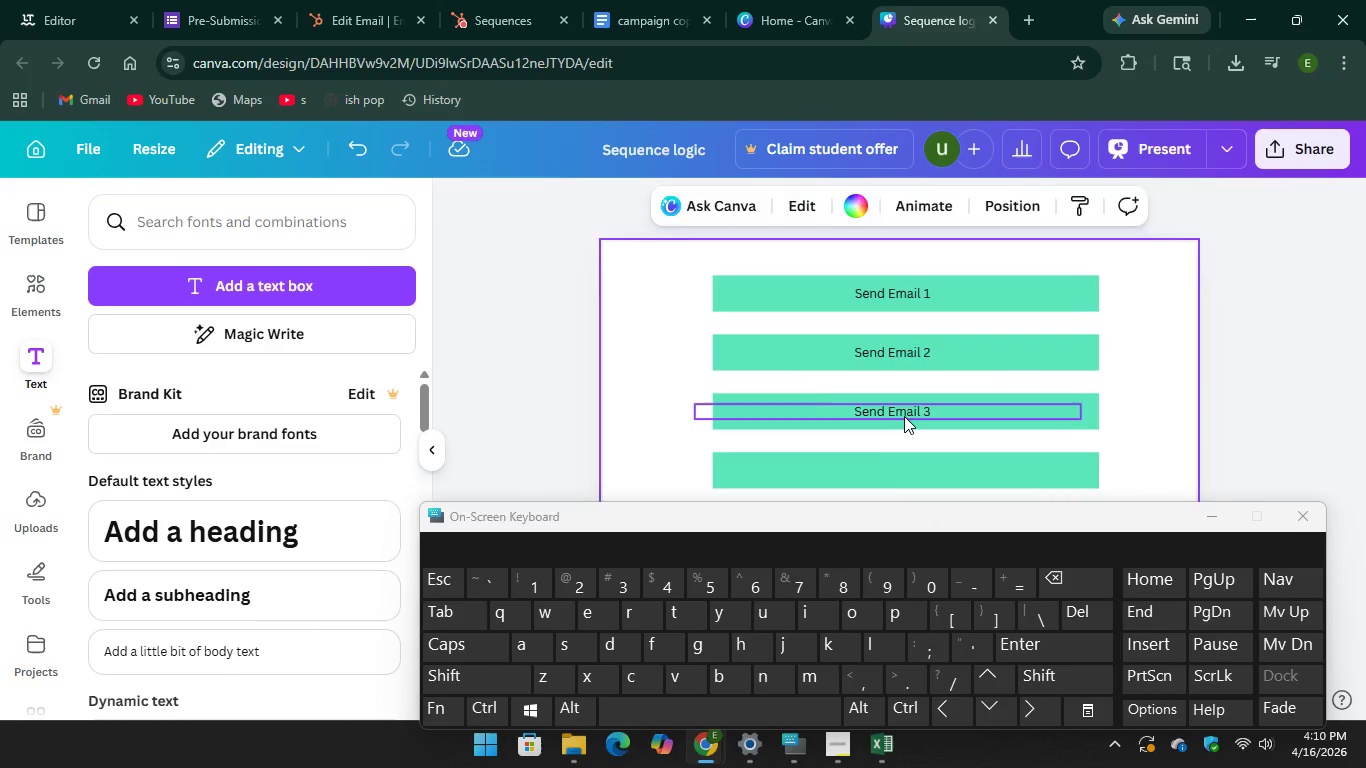 
left_click([904, 416])
 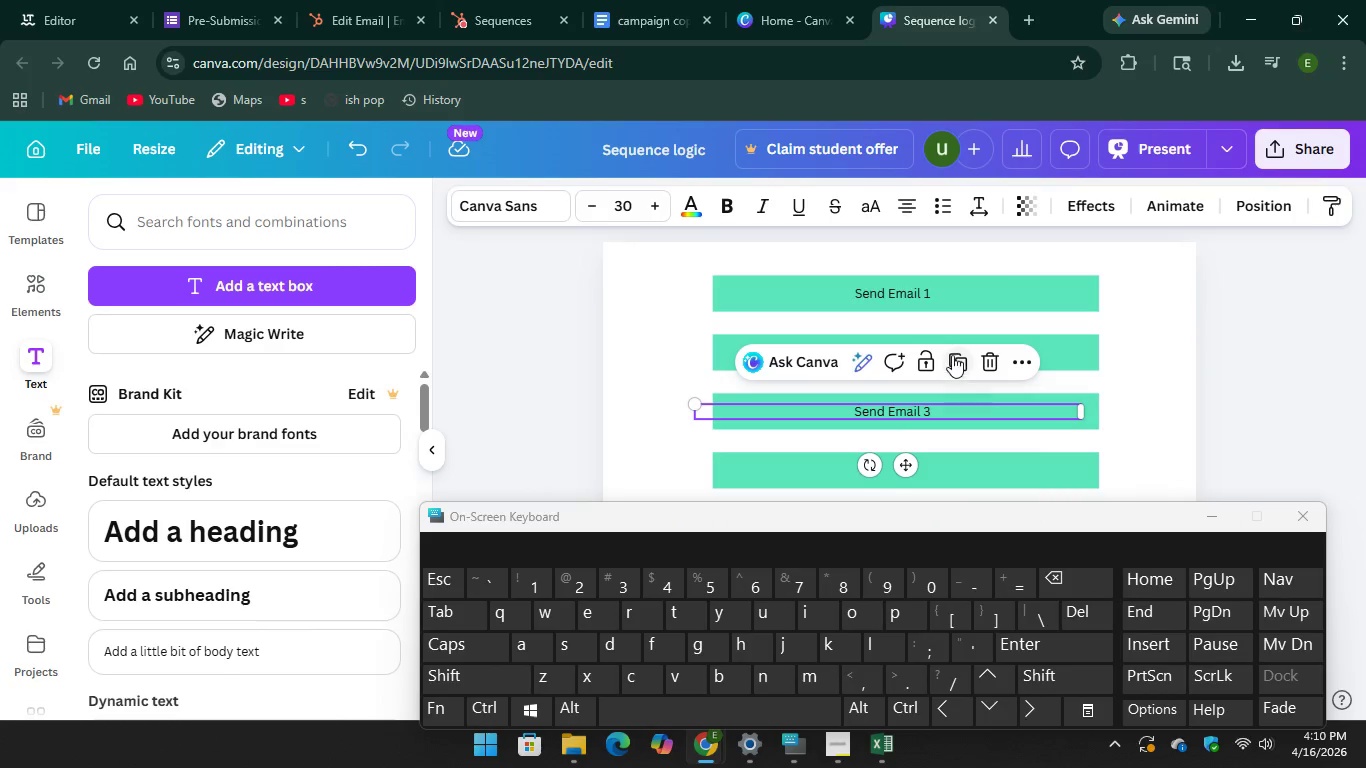 
left_click([952, 355])
 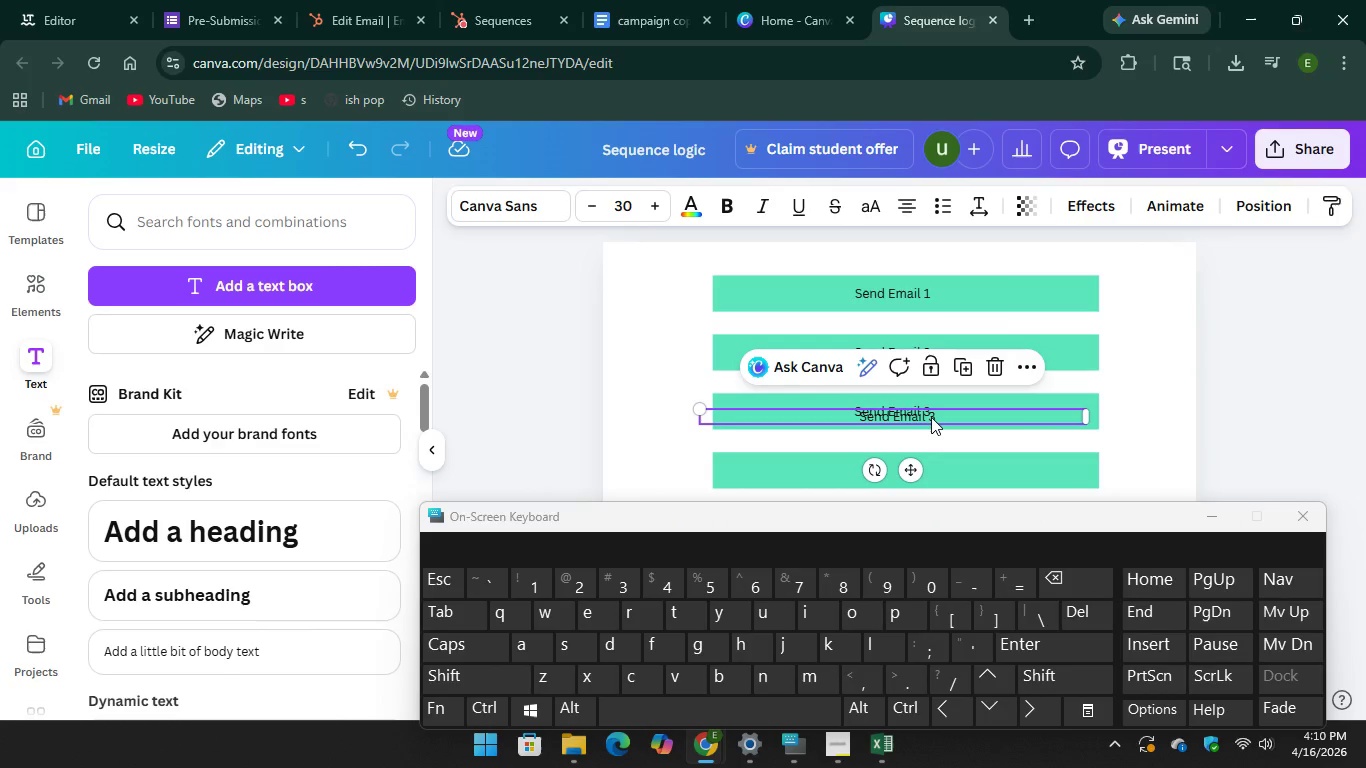 
left_click_drag(start_coordinate=[931, 417], to_coordinate=[938, 477])
 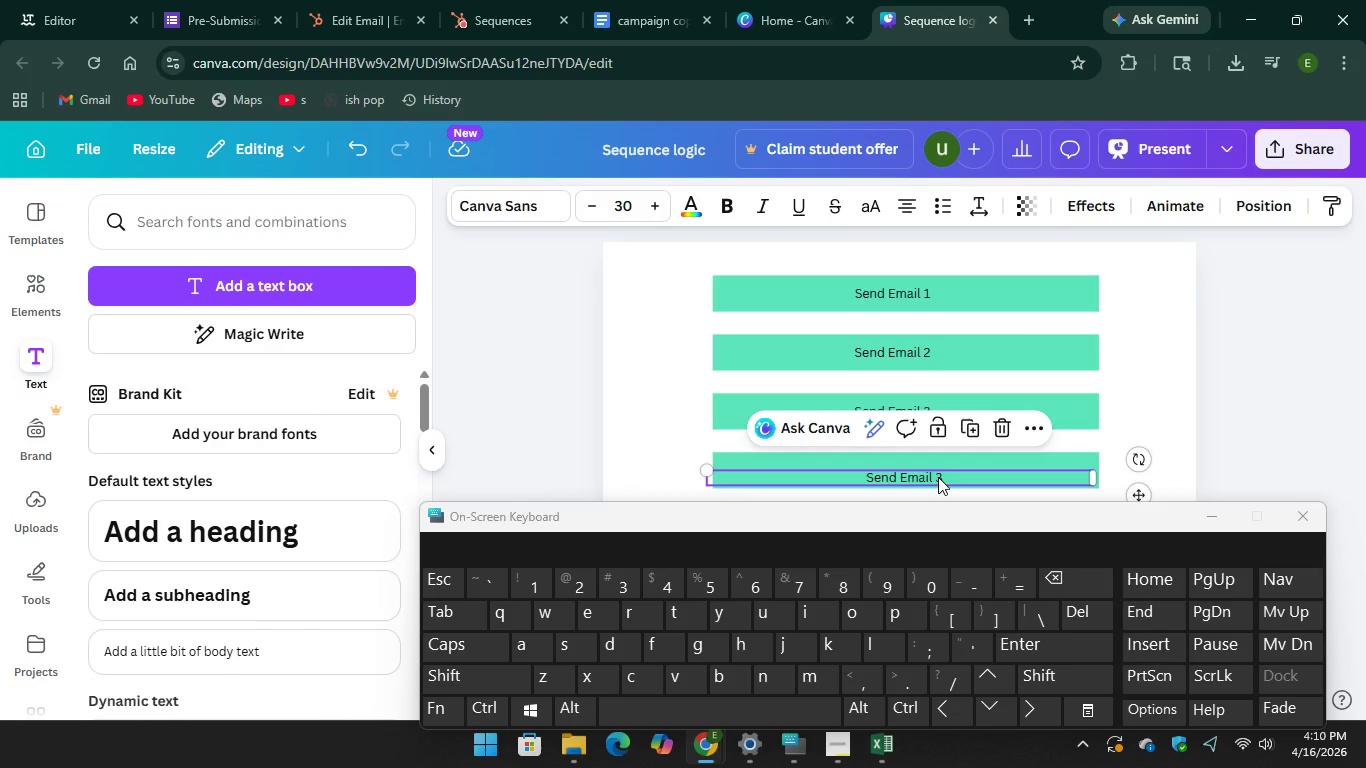 
left_click([938, 477])
 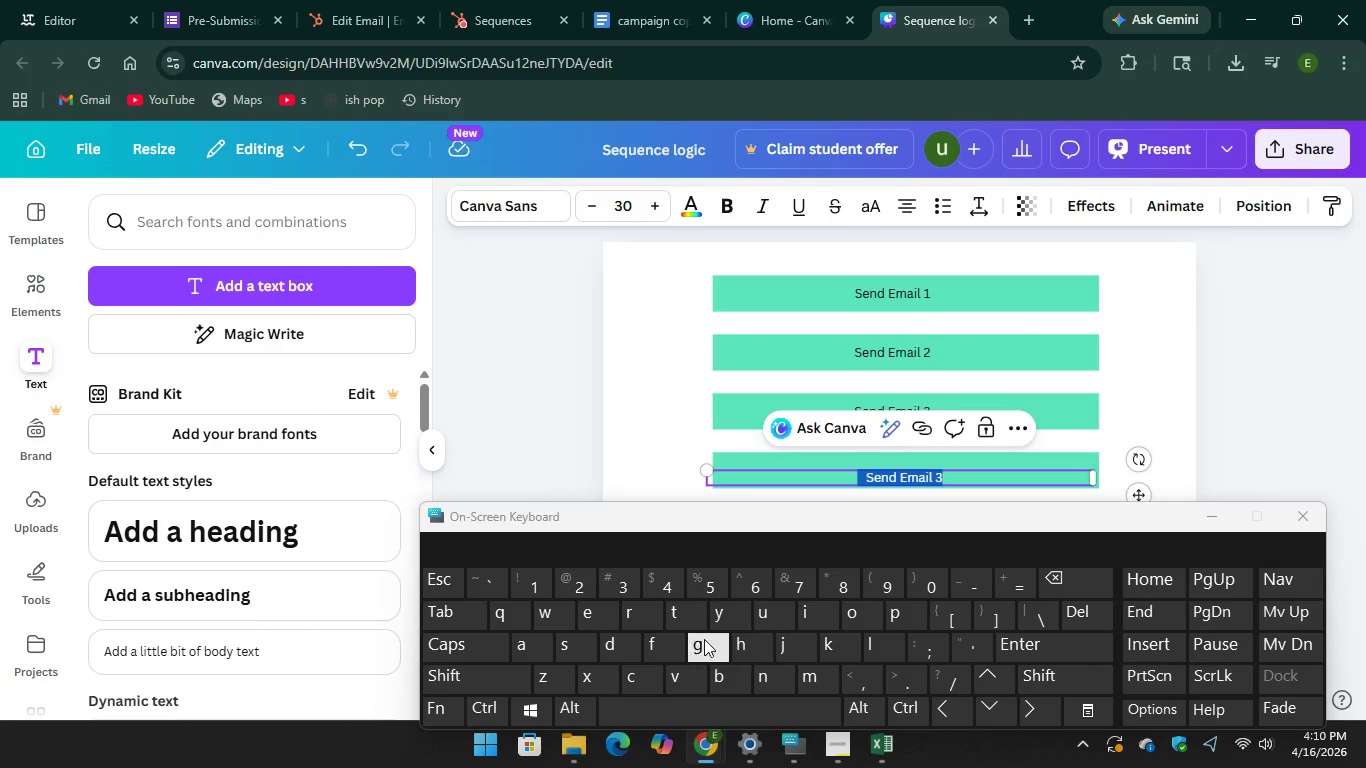 
type(tas)
 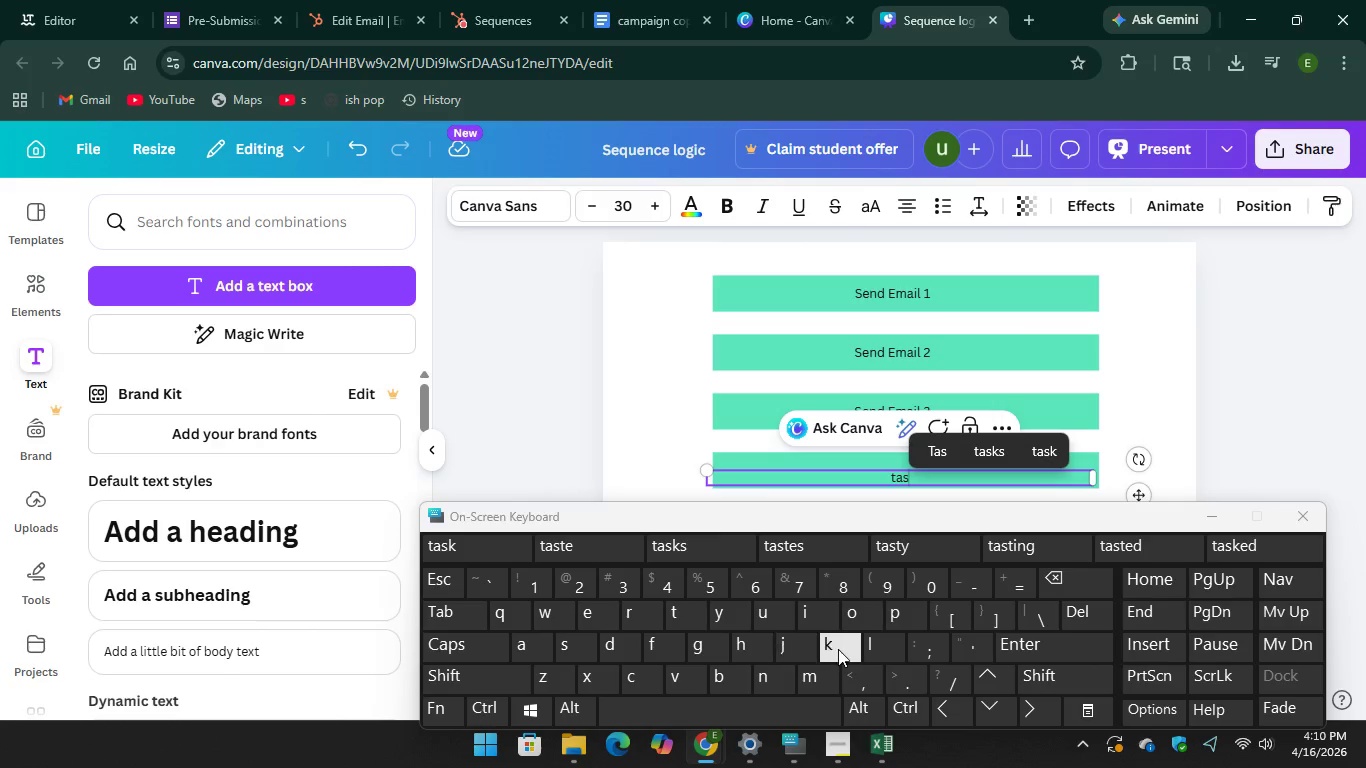 
key(K)
 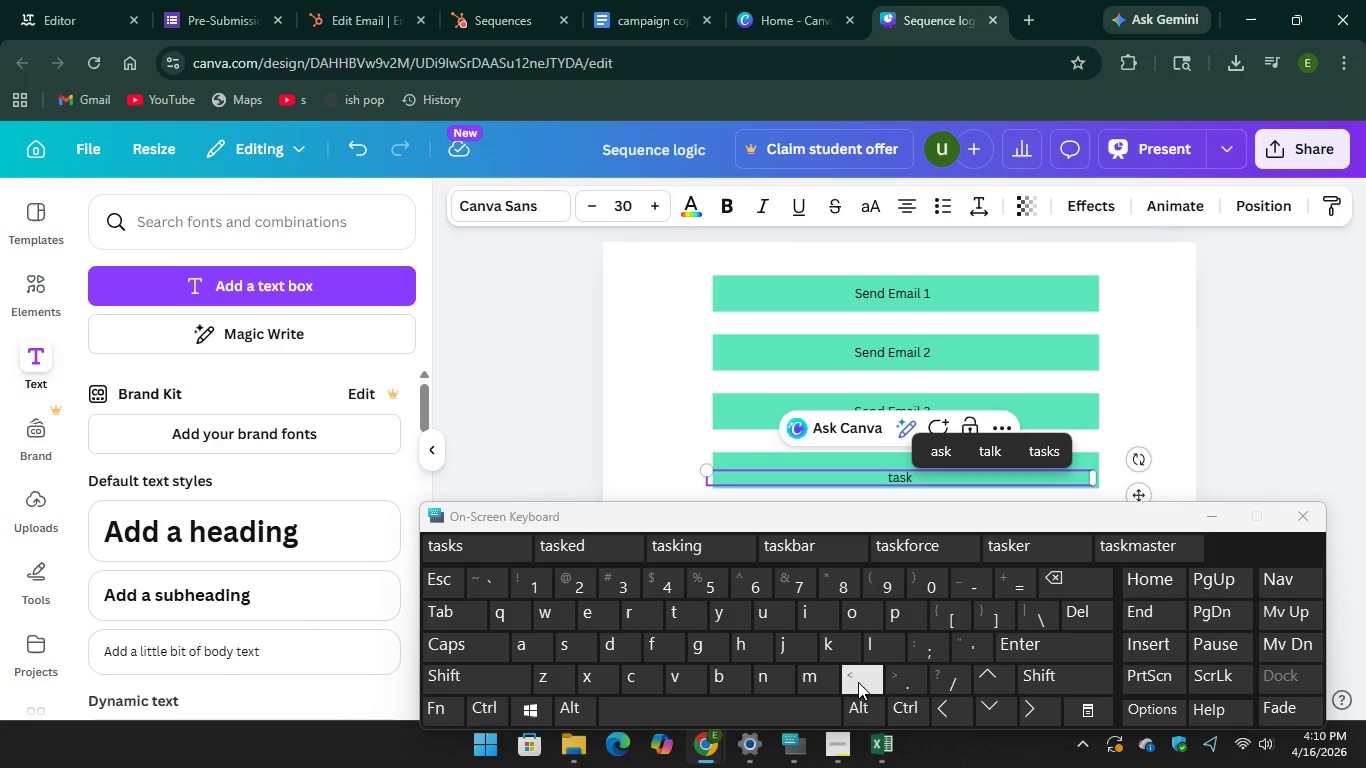 
wait(8.99)
 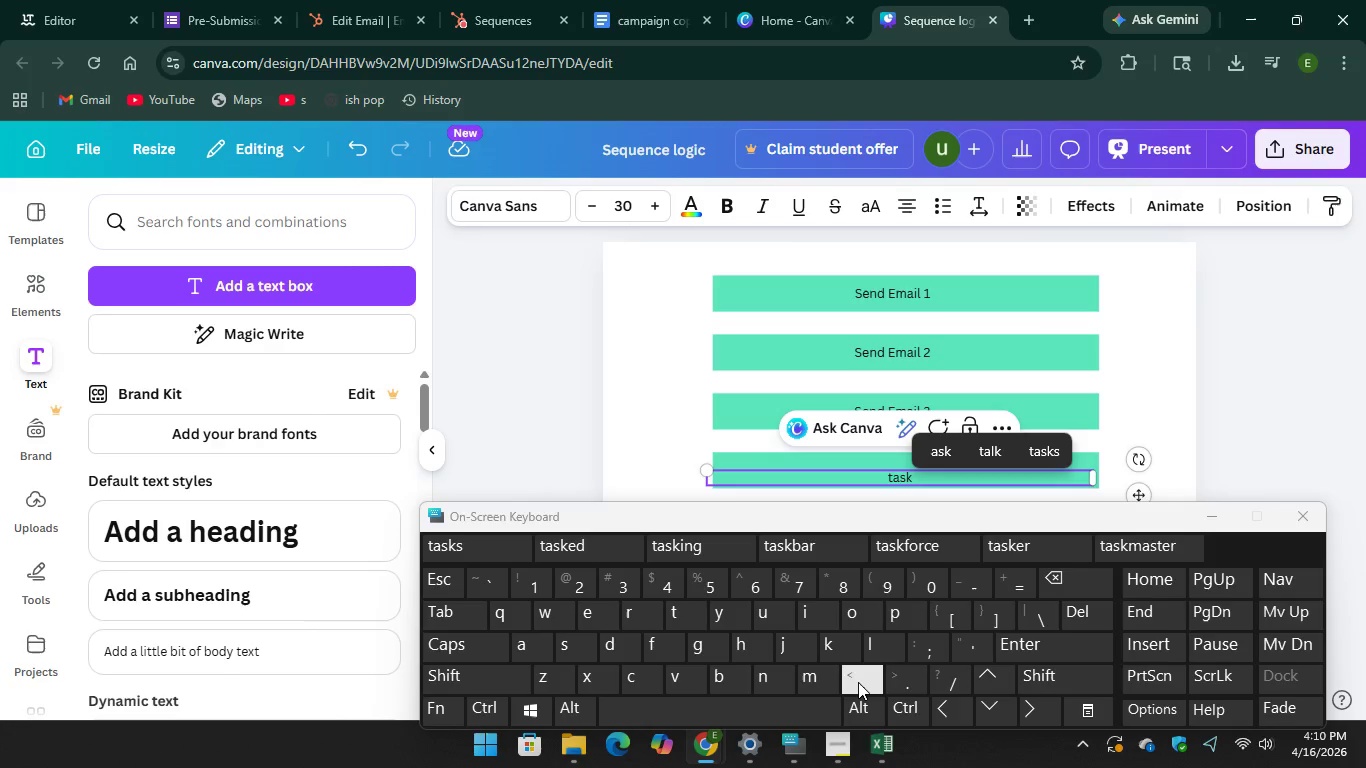 
left_click([526, 338])
 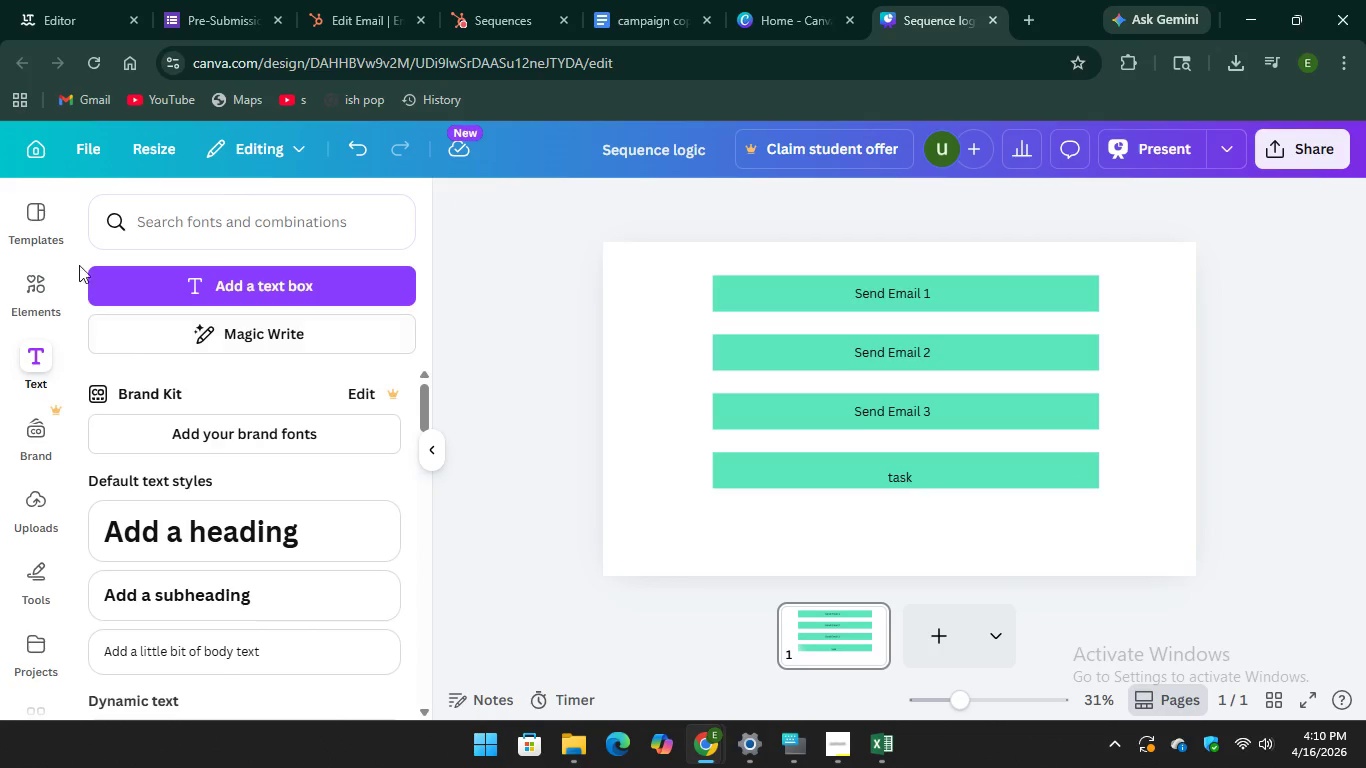 
left_click([33, 298])
 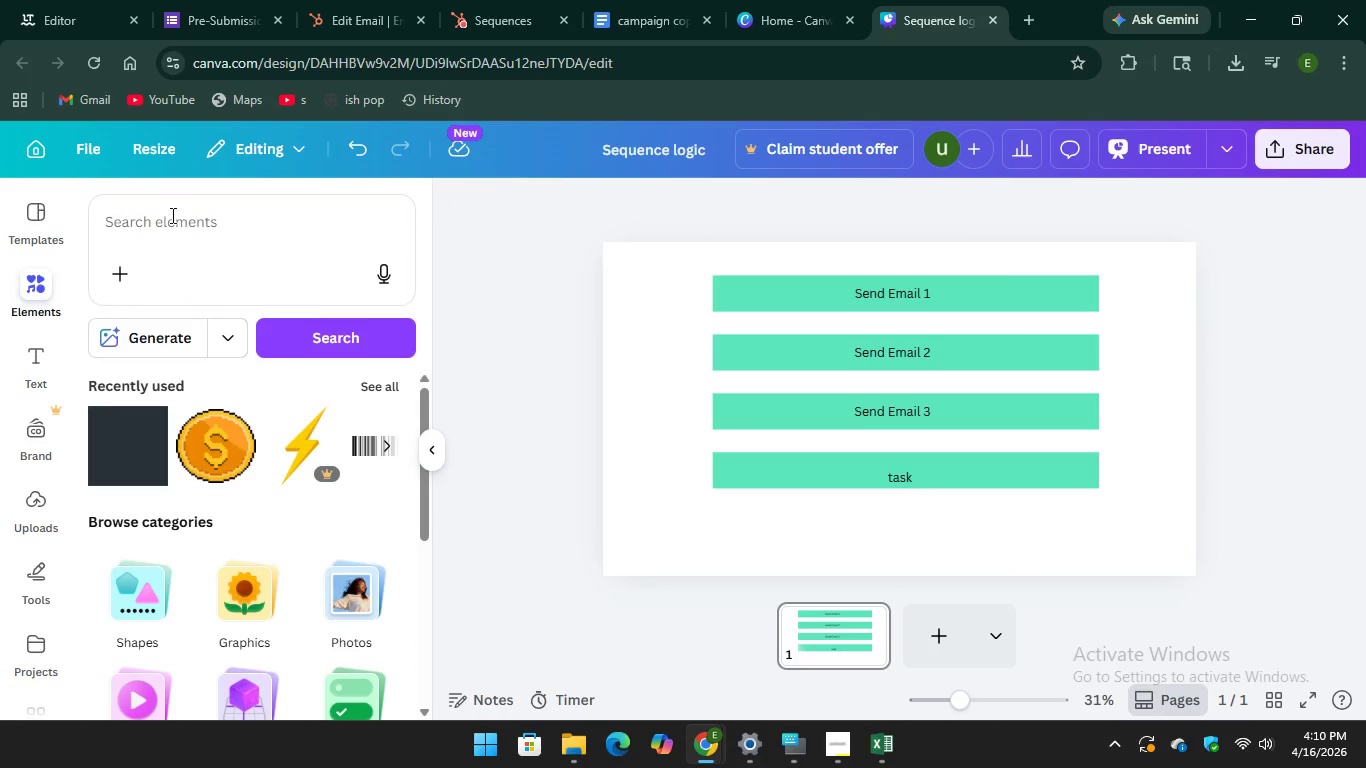 
left_click([171, 215])
 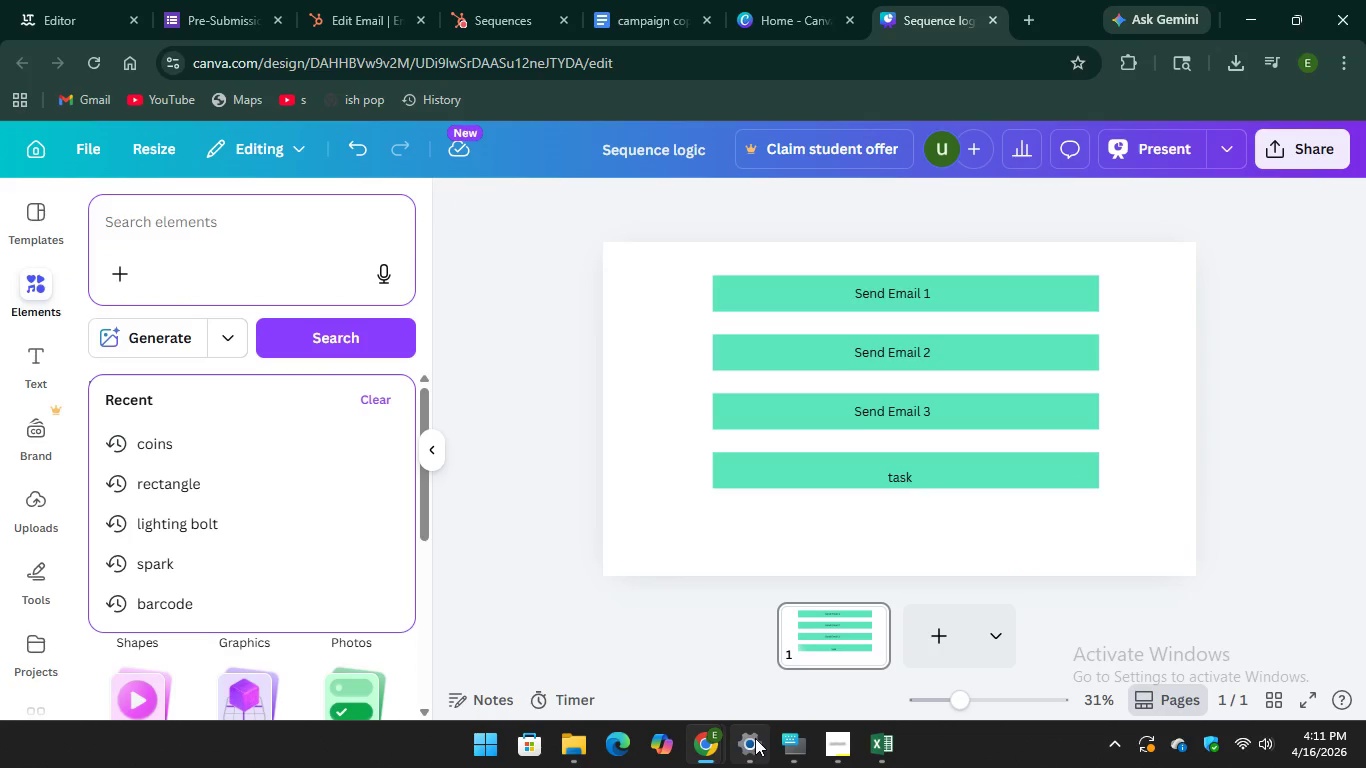 
left_click([790, 737])
 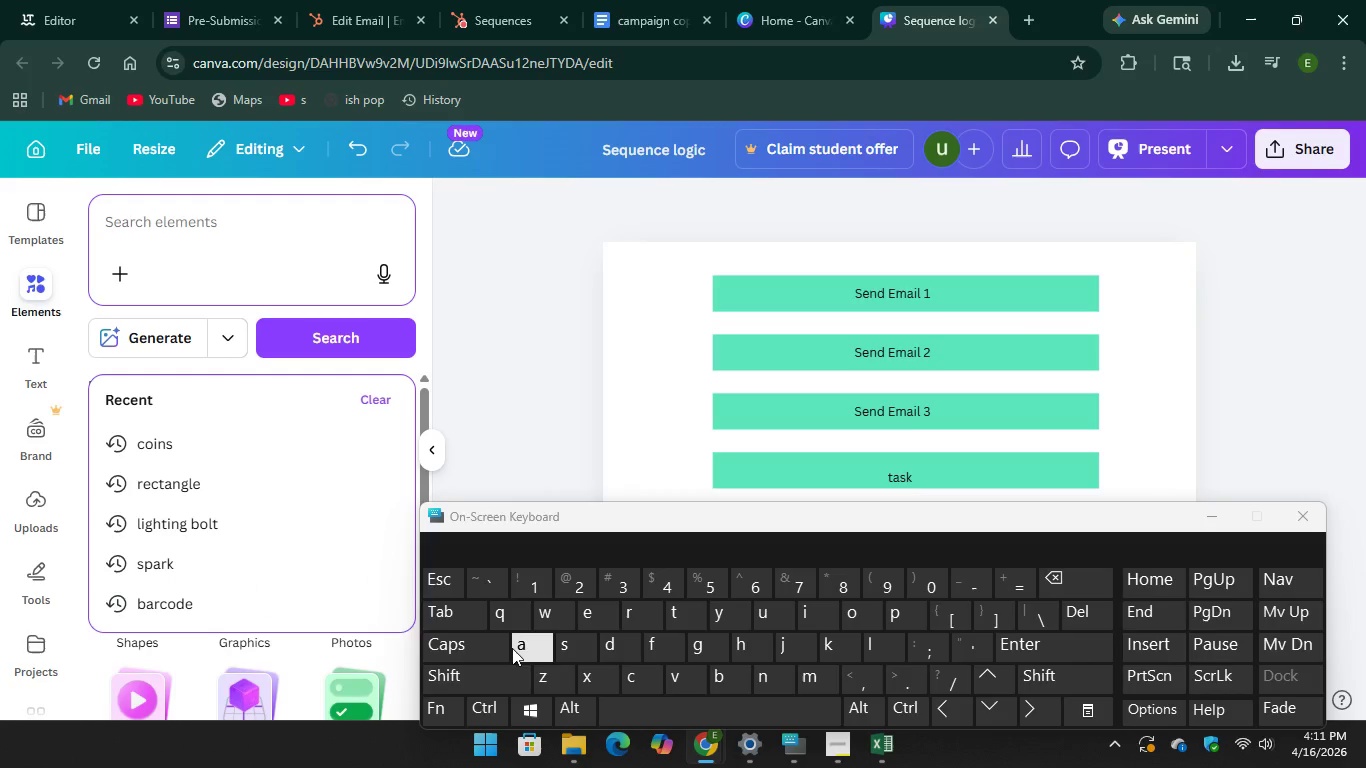 
type(arr)
 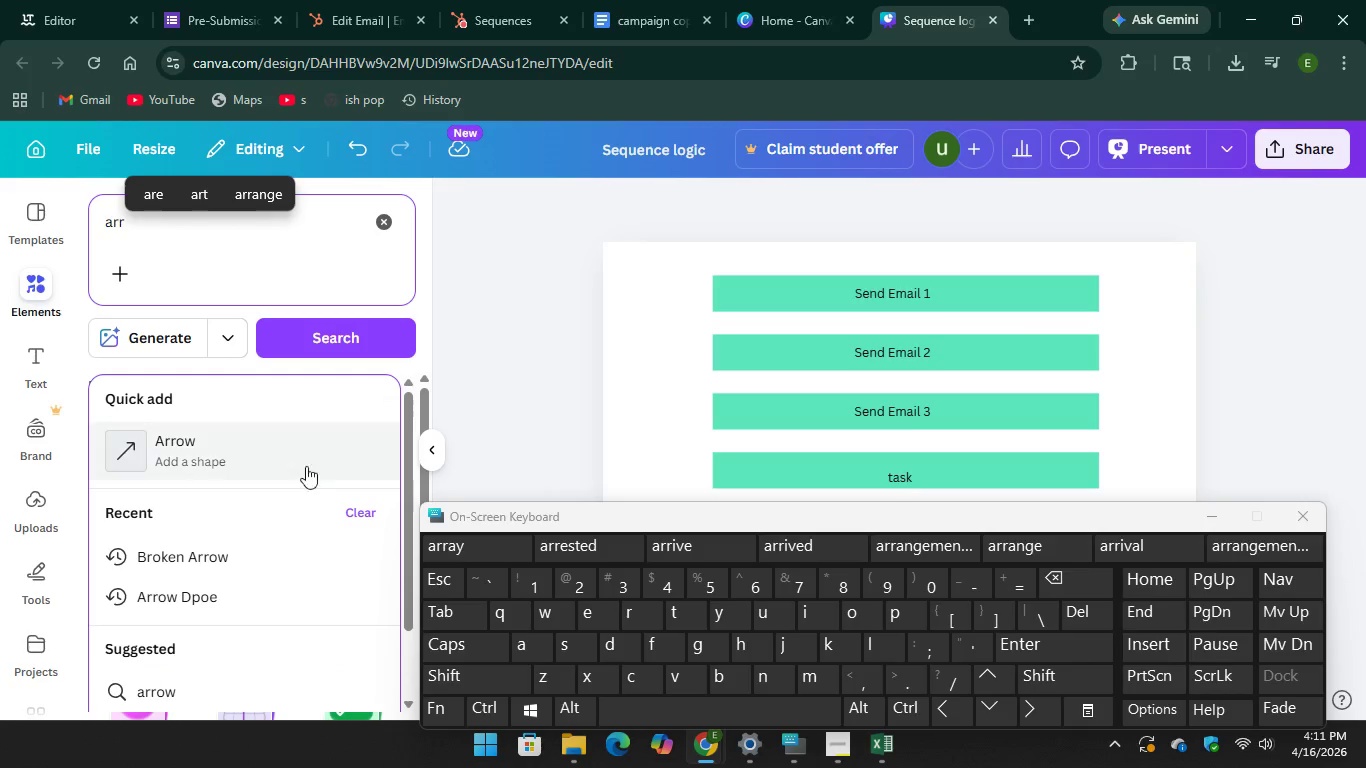 
left_click([296, 465])
 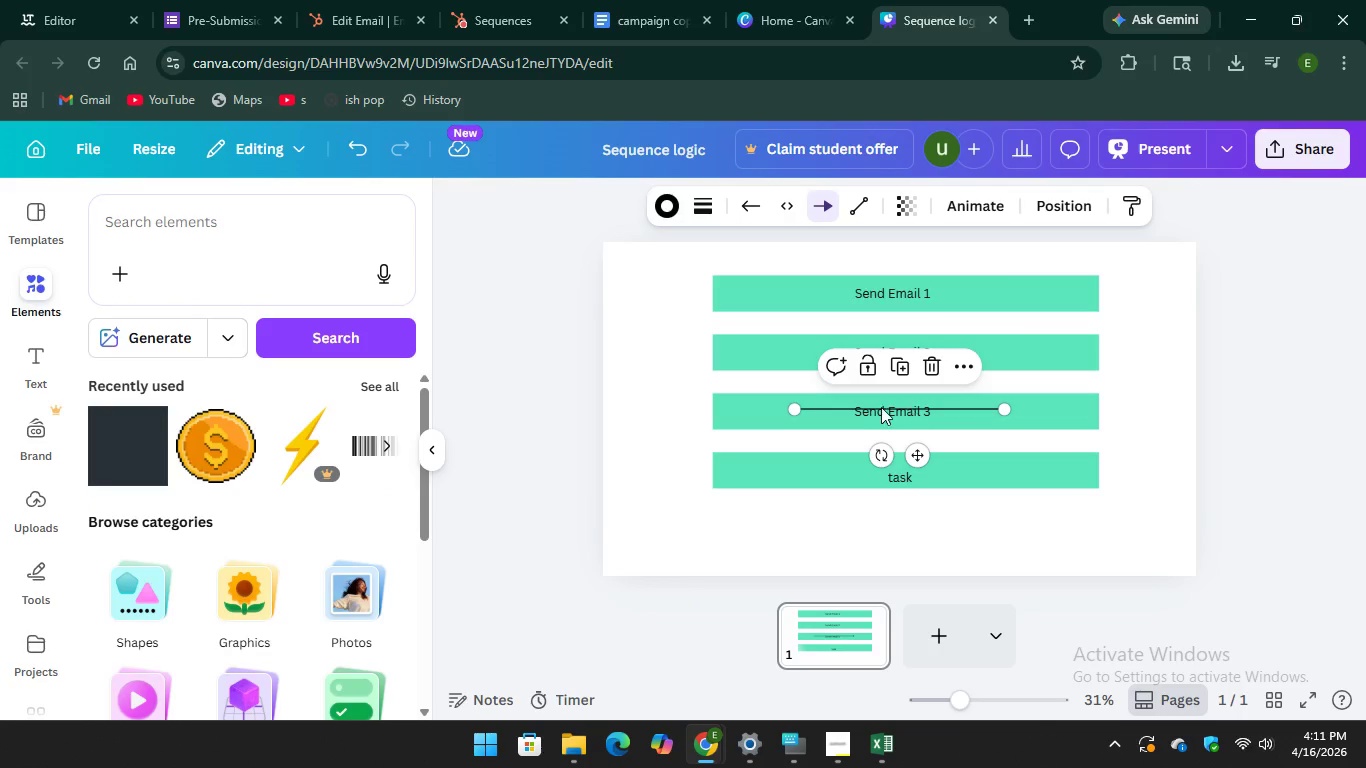 
left_click_drag(start_coordinate=[831, 404], to_coordinate=[613, 316])
 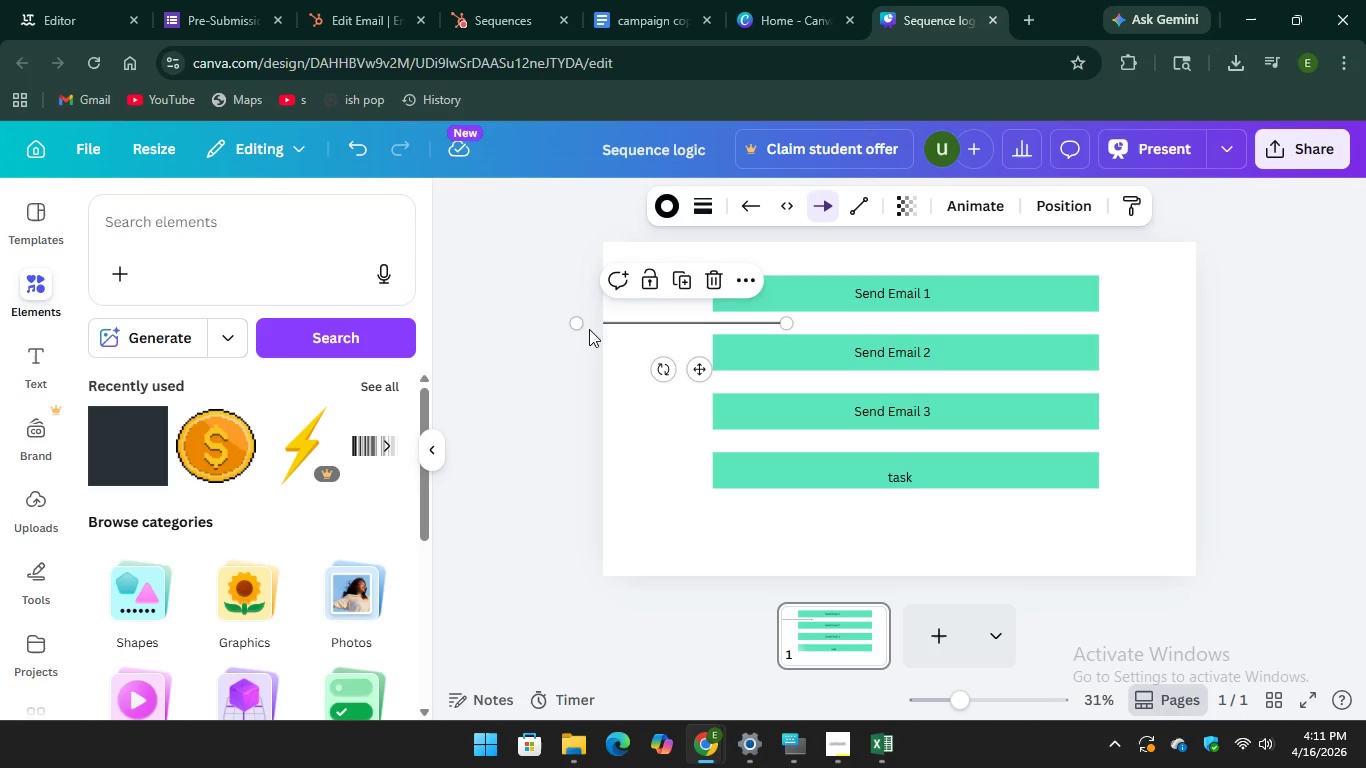 
left_click_drag(start_coordinate=[662, 369], to_coordinate=[608, 304])
 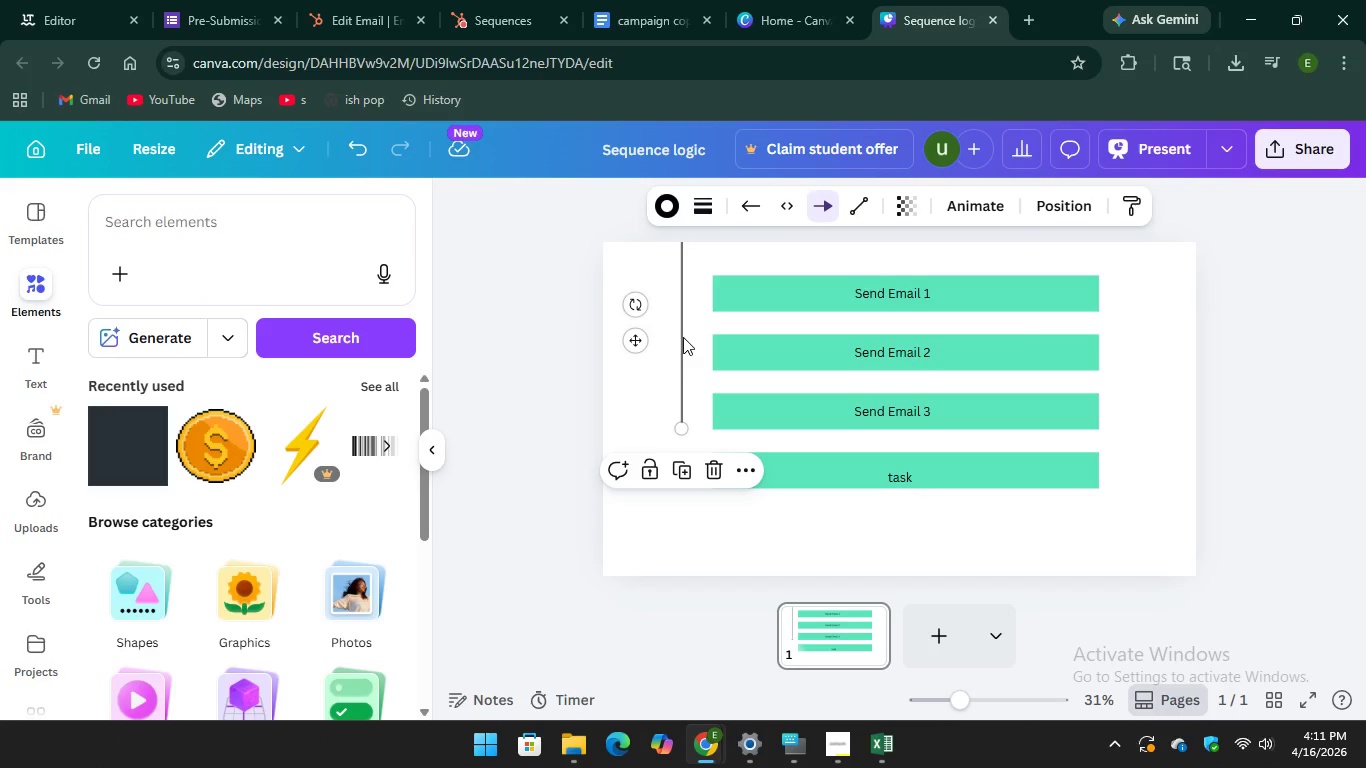 
left_click_drag(start_coordinate=[683, 337], to_coordinate=[672, 381])
 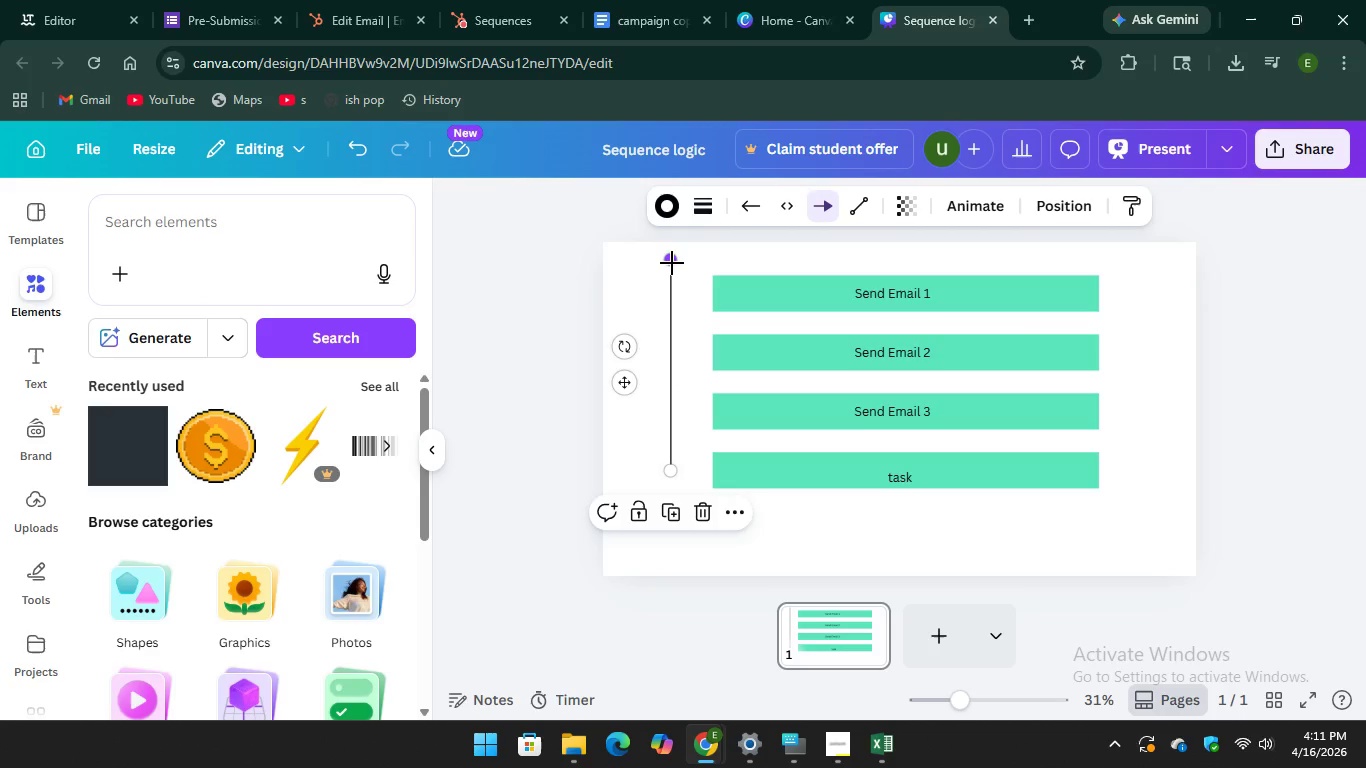 
left_click_drag(start_coordinate=[673, 263], to_coordinate=[672, 443])
 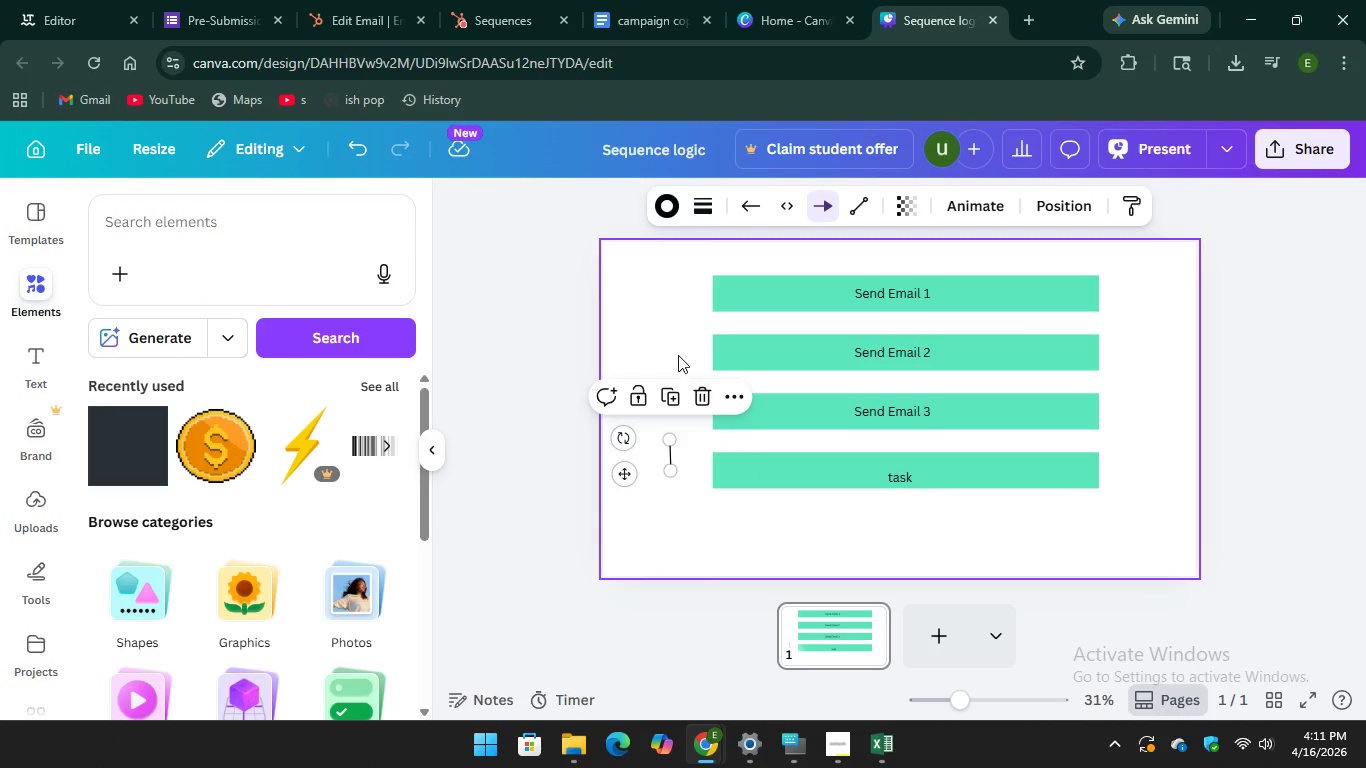 
left_click([679, 355])
 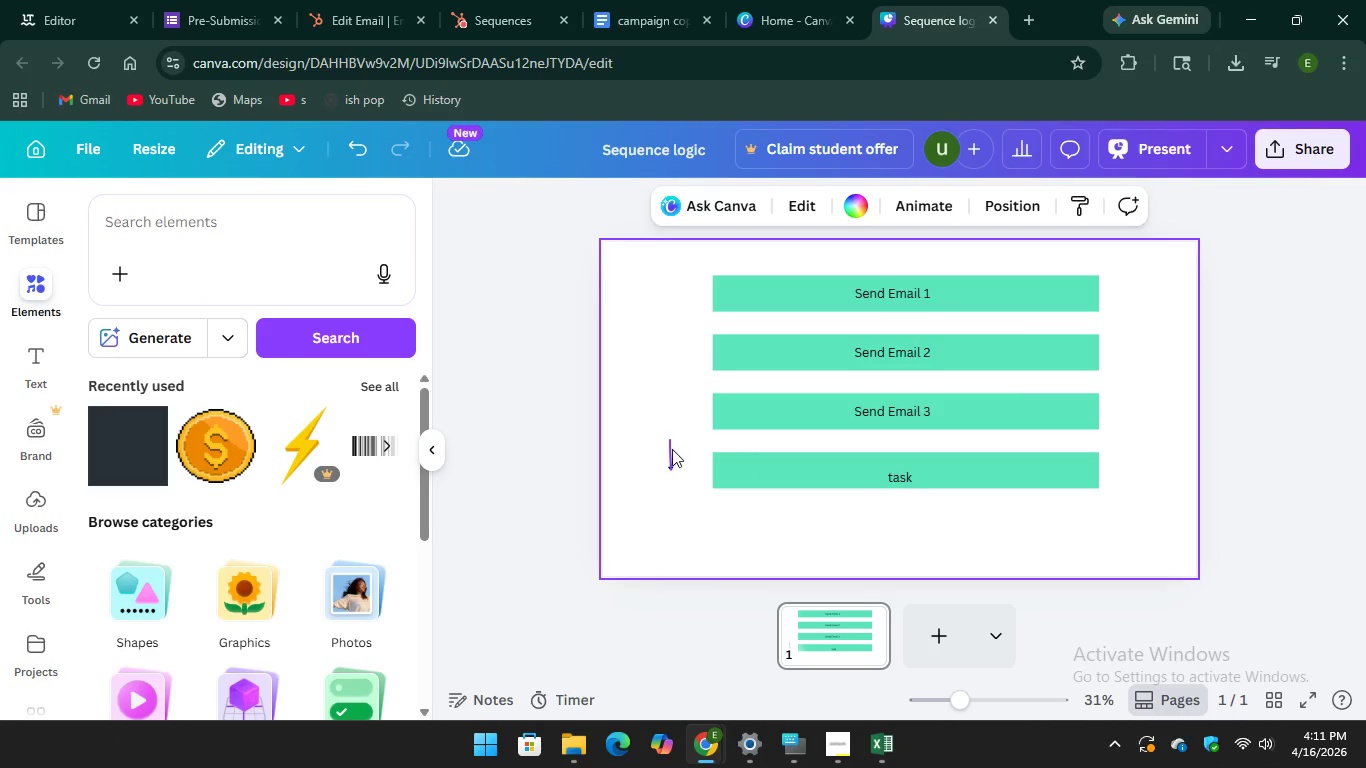 
left_click_drag(start_coordinate=[671, 450], to_coordinate=[888, 320])
 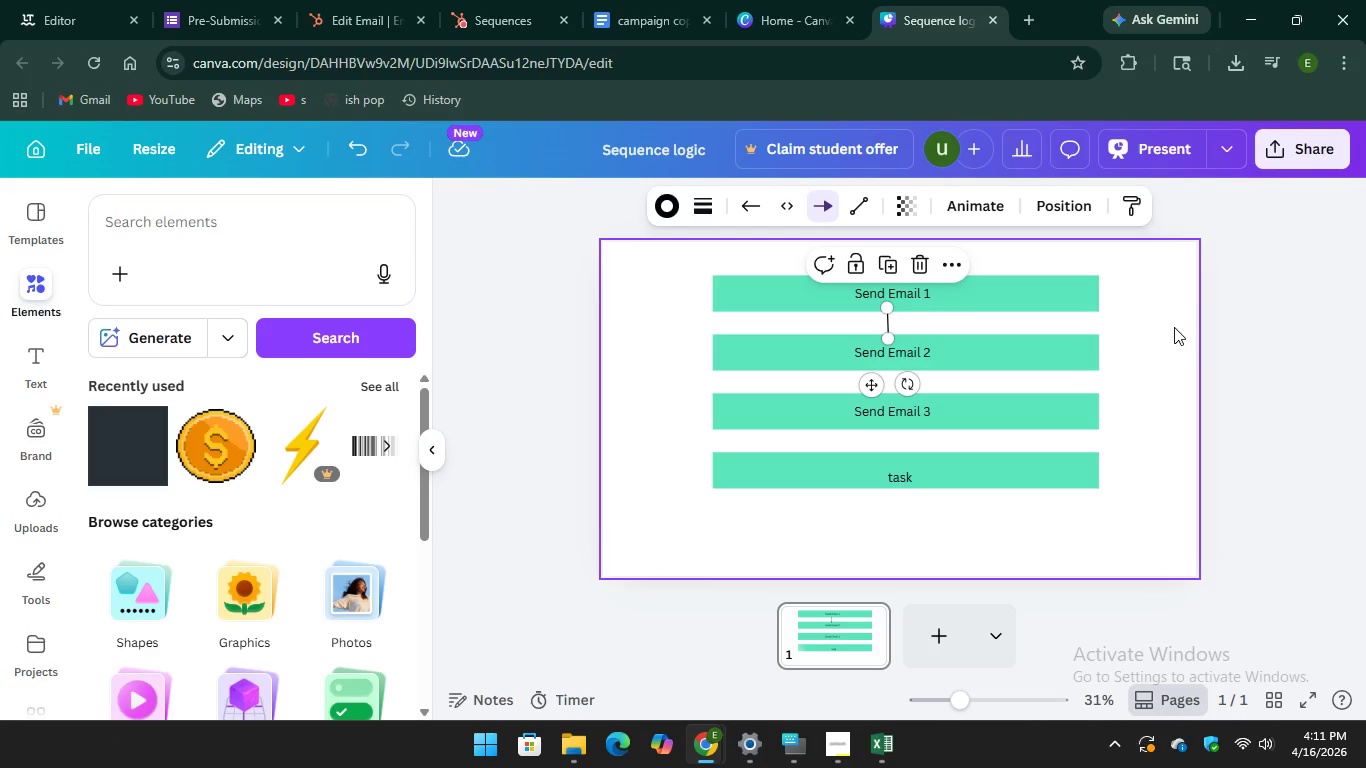 
left_click([1172, 330])
 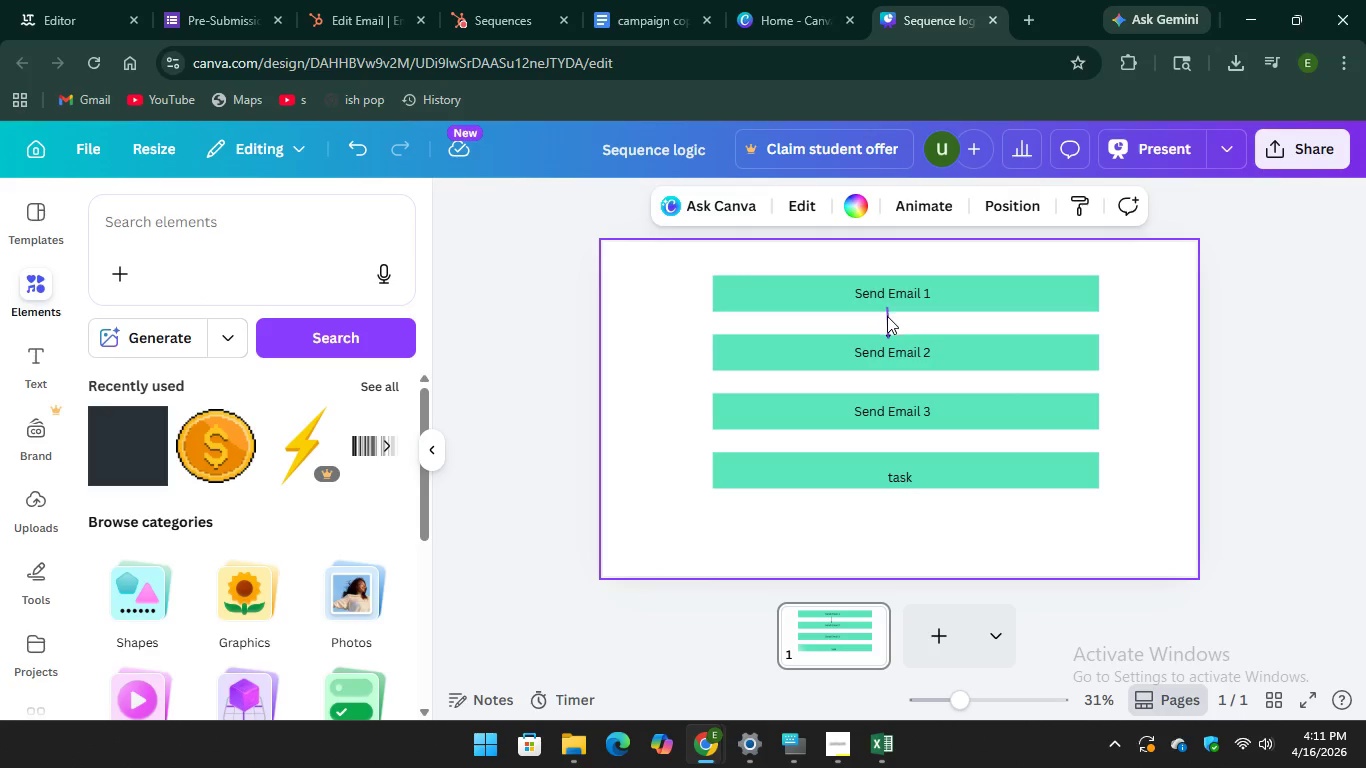 
left_click([883, 327])
 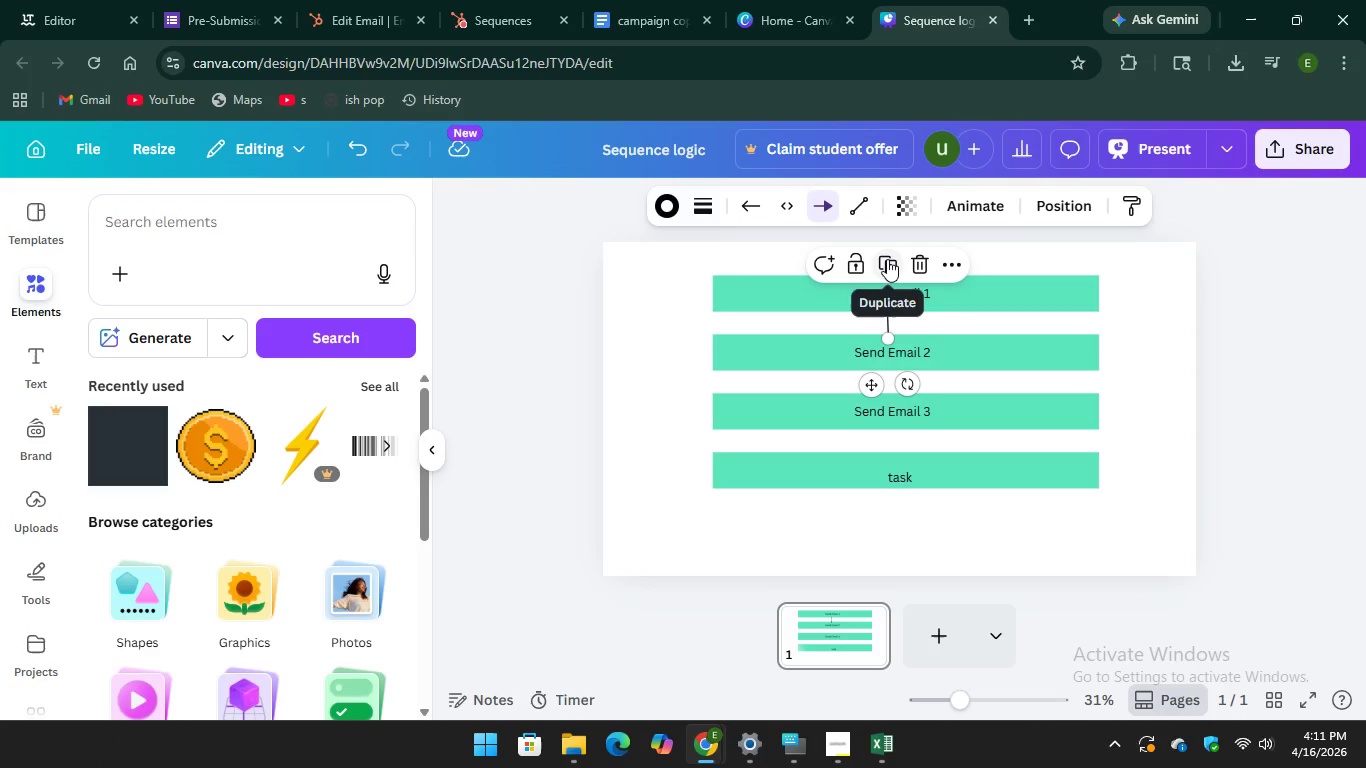 
left_click([887, 259])
 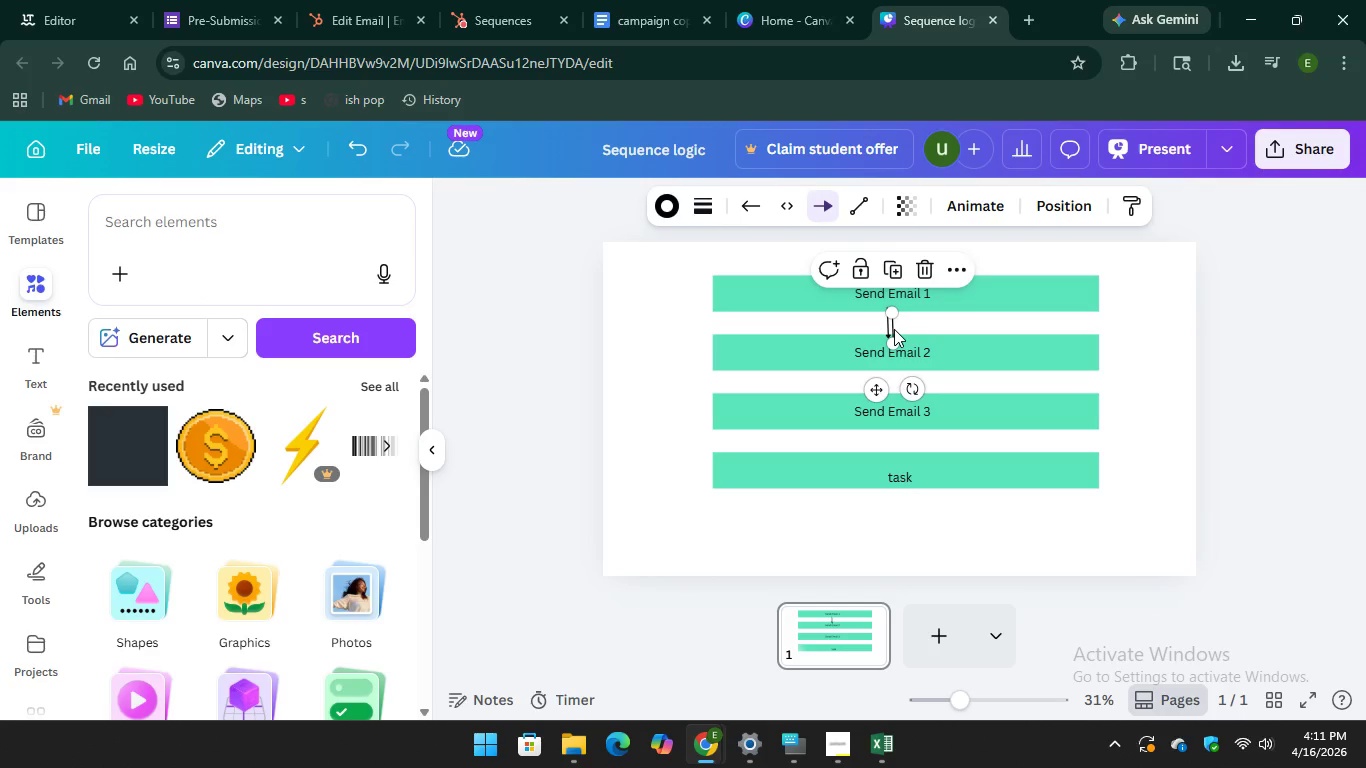 
left_click_drag(start_coordinate=[894, 329], to_coordinate=[885, 379])
 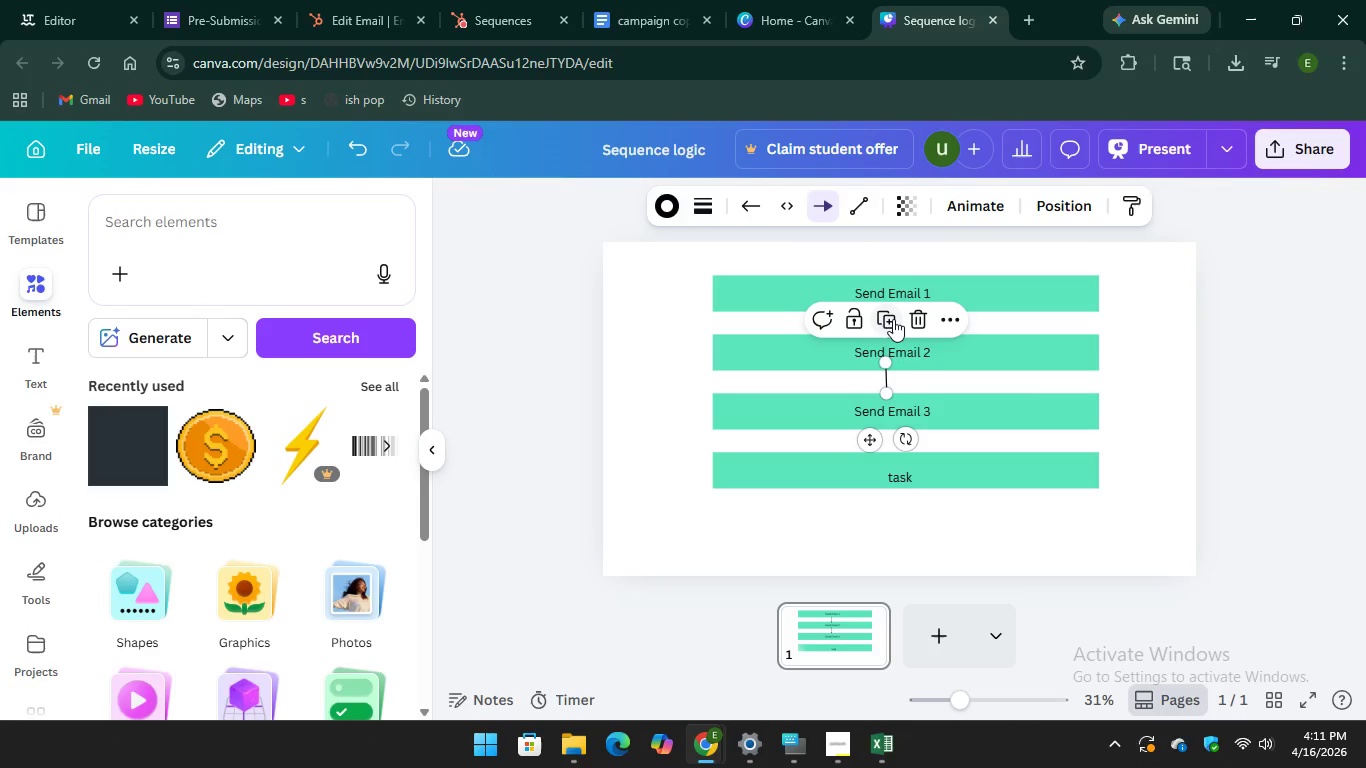 
left_click([893, 319])
 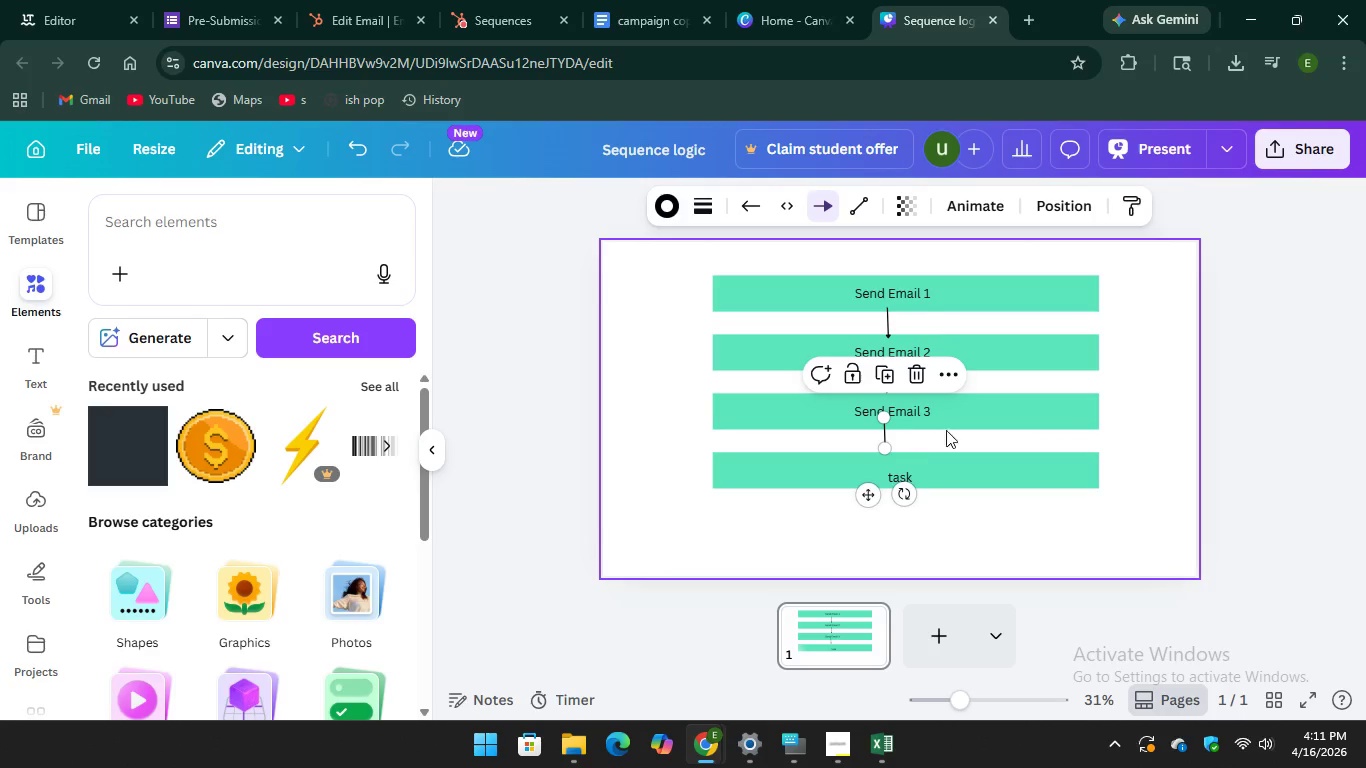 
left_click([1157, 425])
 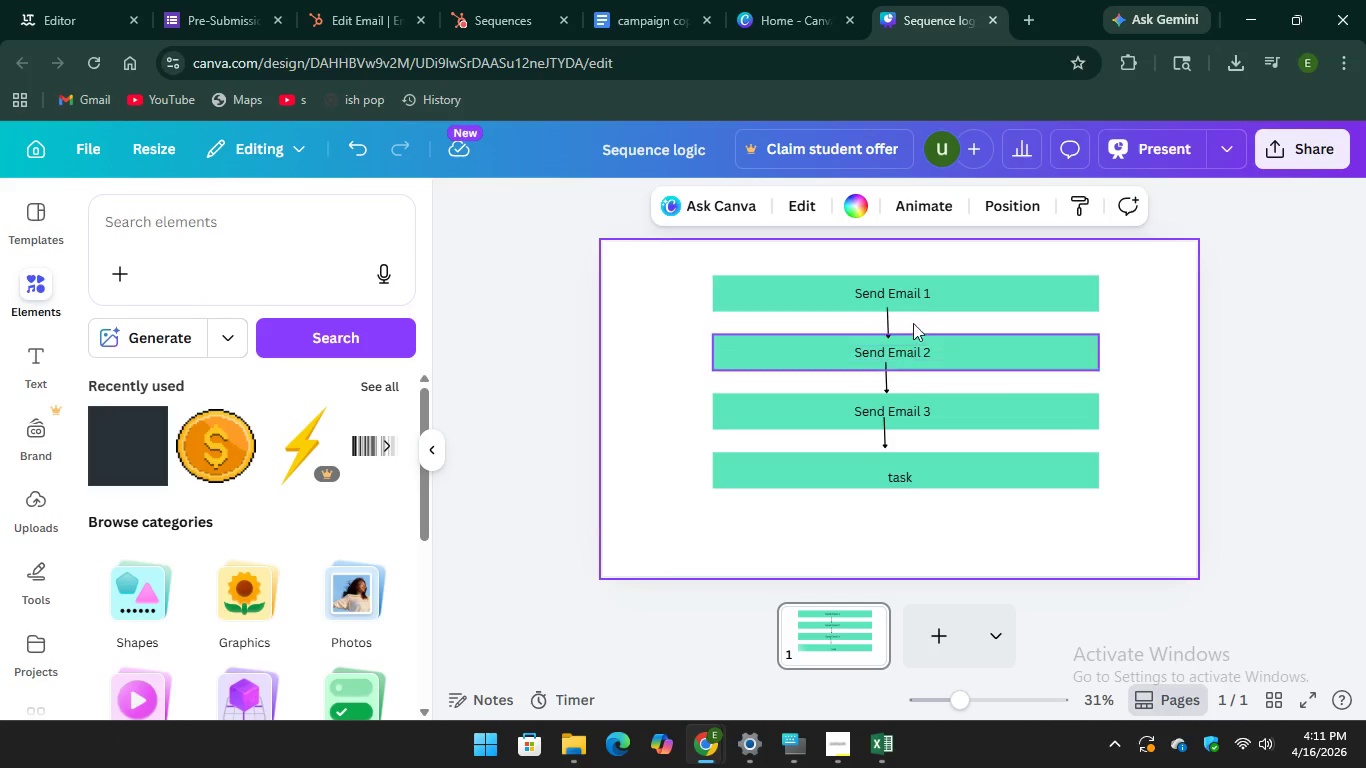 
left_click([918, 296])
 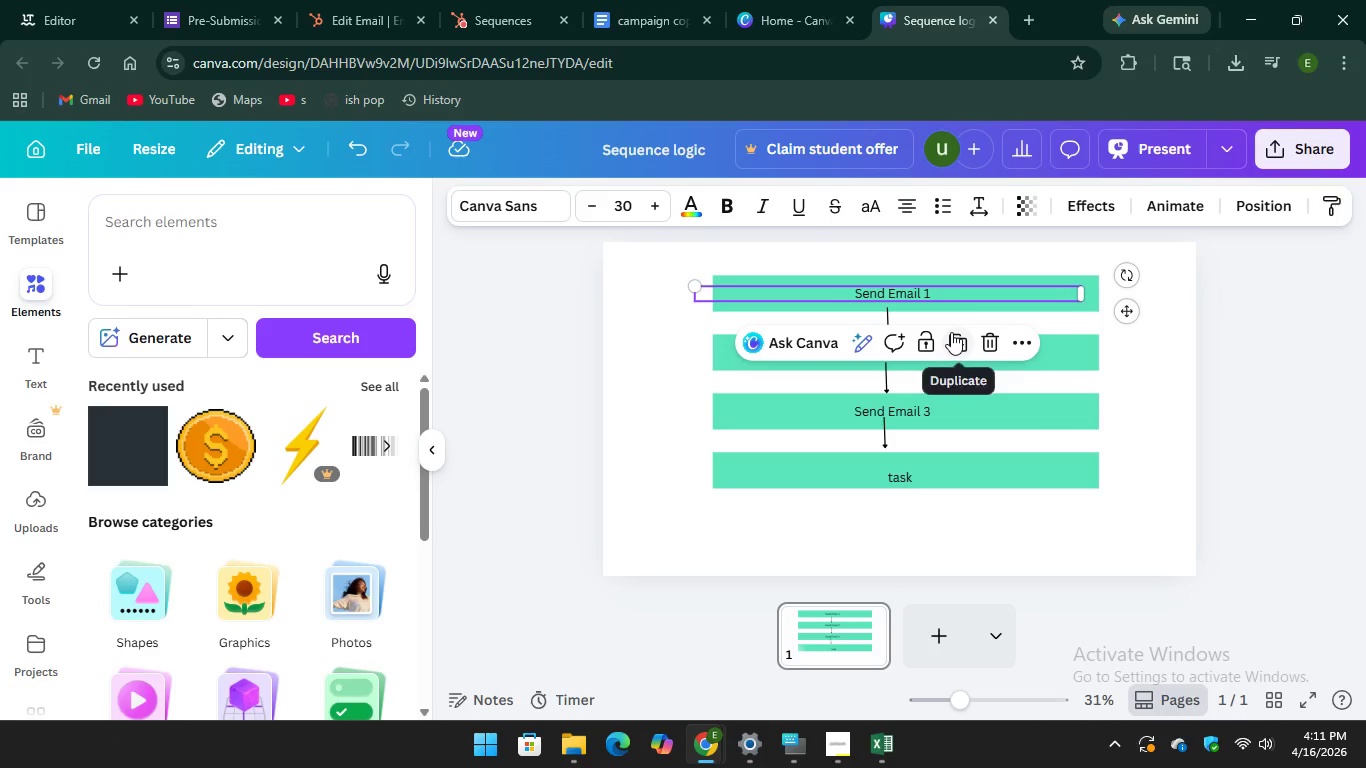 
left_click([951, 331])
 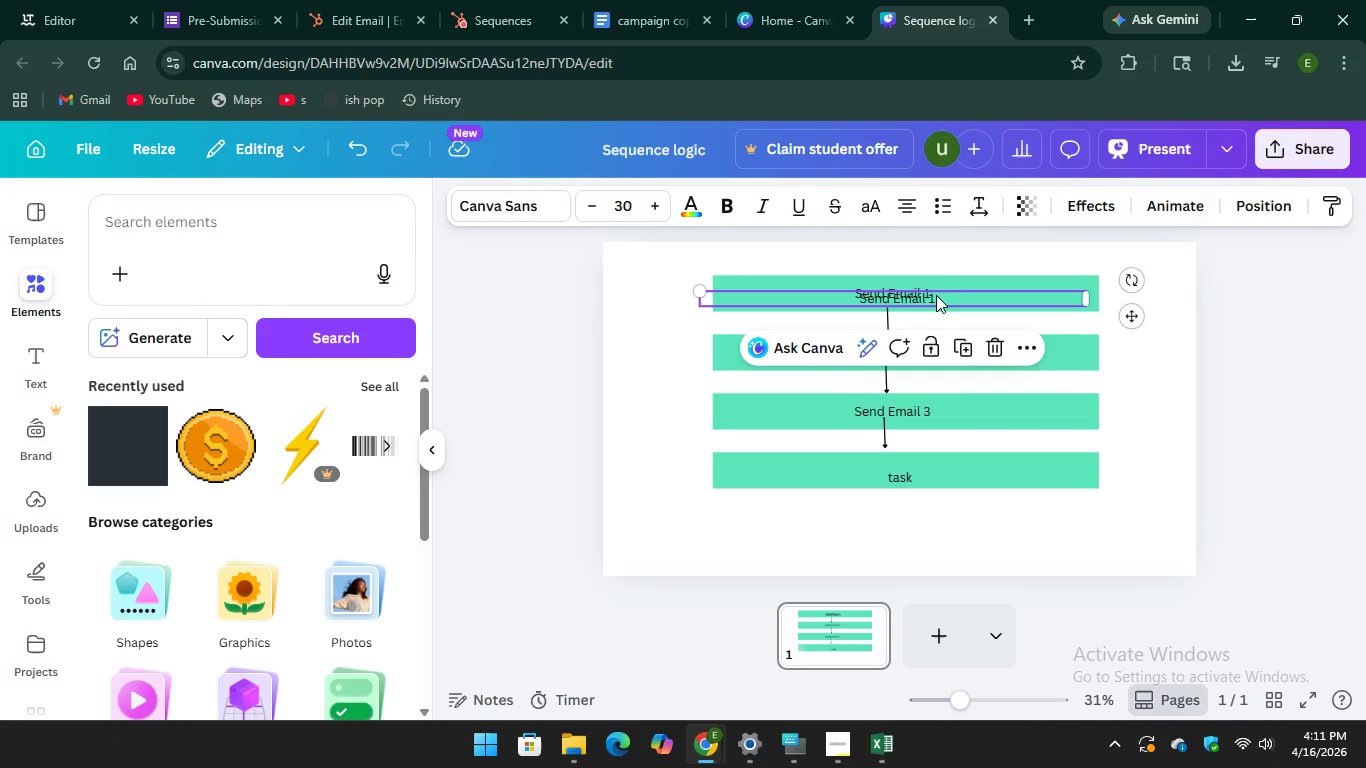 
left_click_drag(start_coordinate=[937, 295], to_coordinate=[978, 319])
 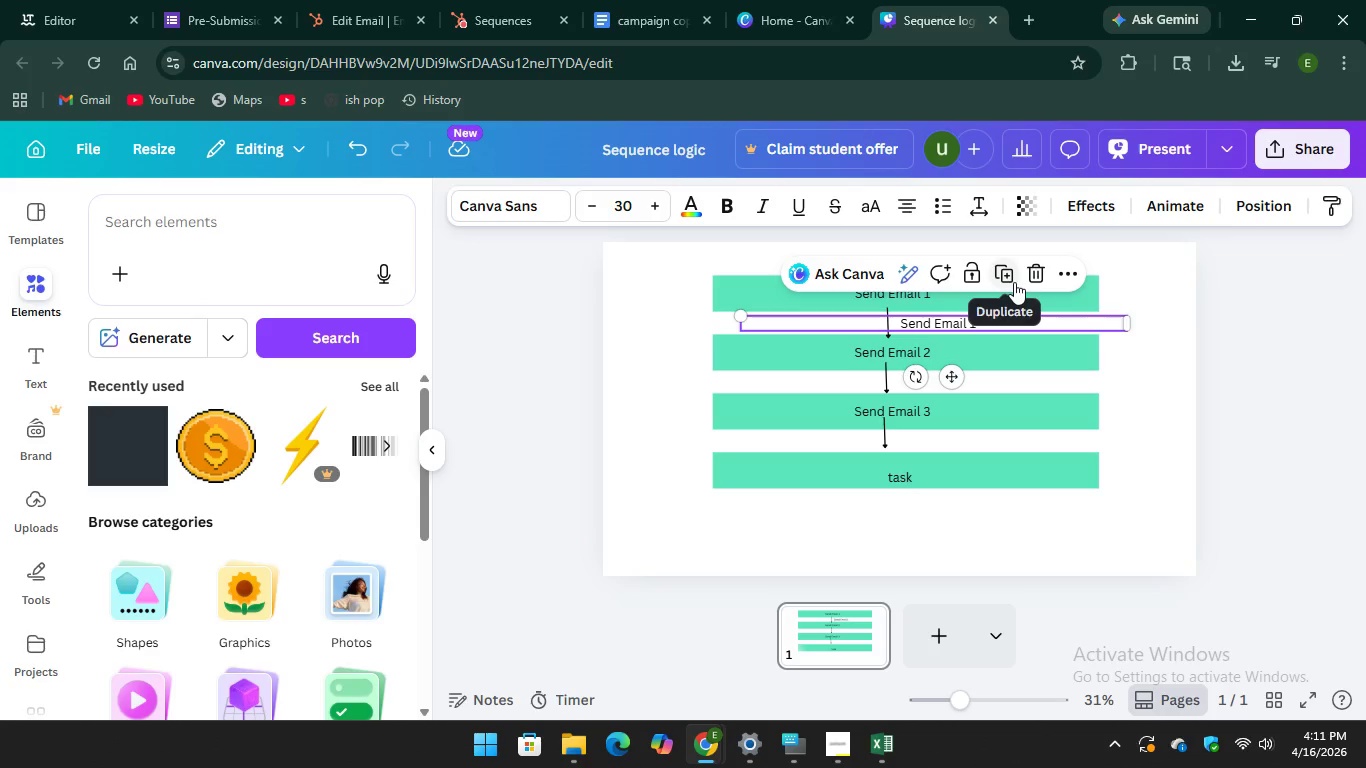 
left_click([1009, 284])
 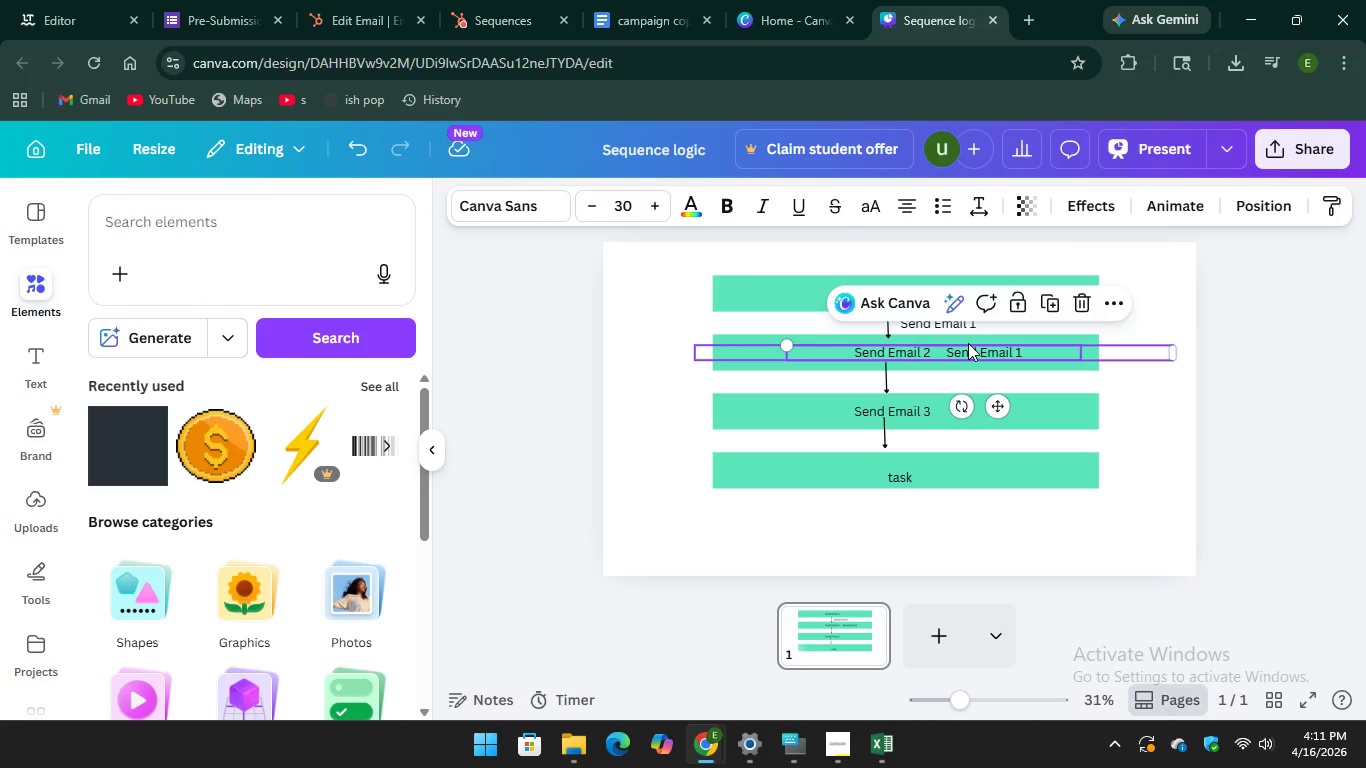 
left_click_drag(start_coordinate=[968, 343], to_coordinate=[956, 341])
 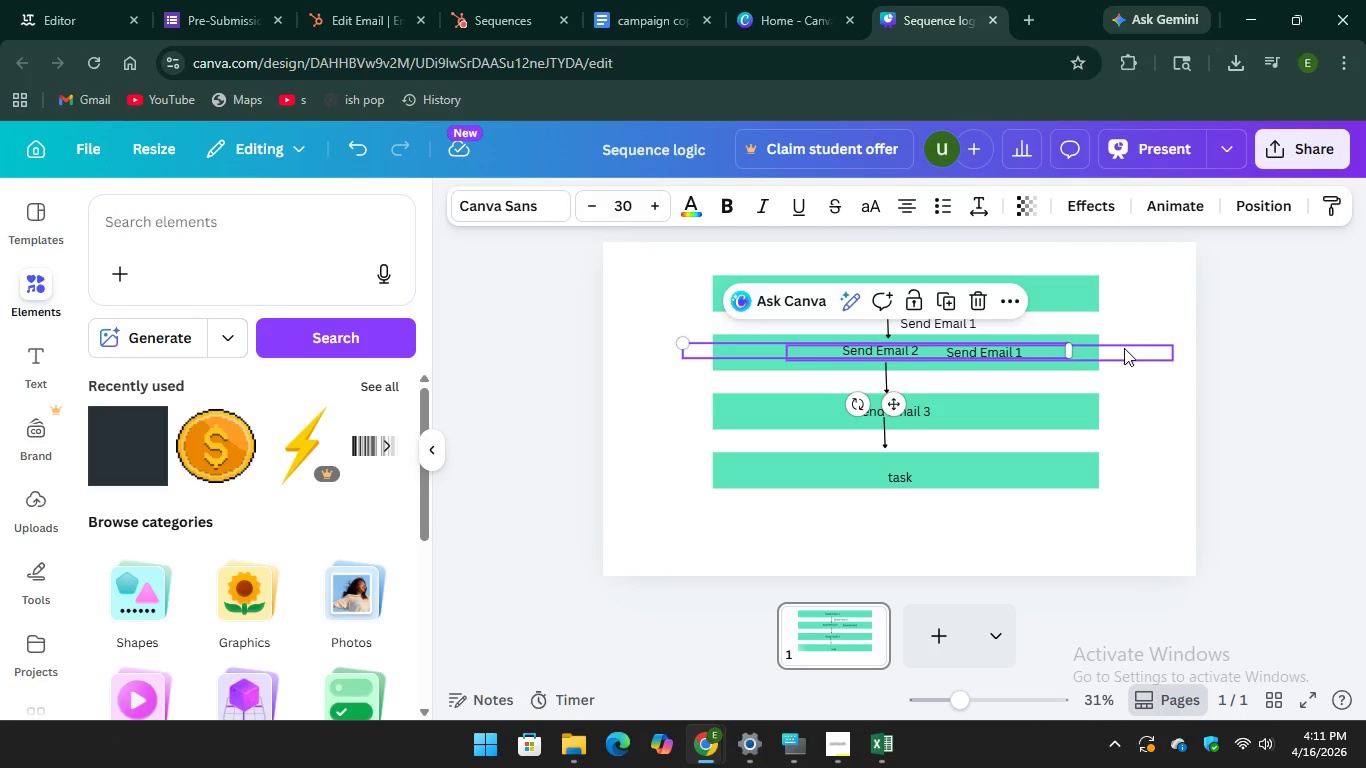 
left_click_drag(start_coordinate=[1124, 348], to_coordinate=[1075, 377])
 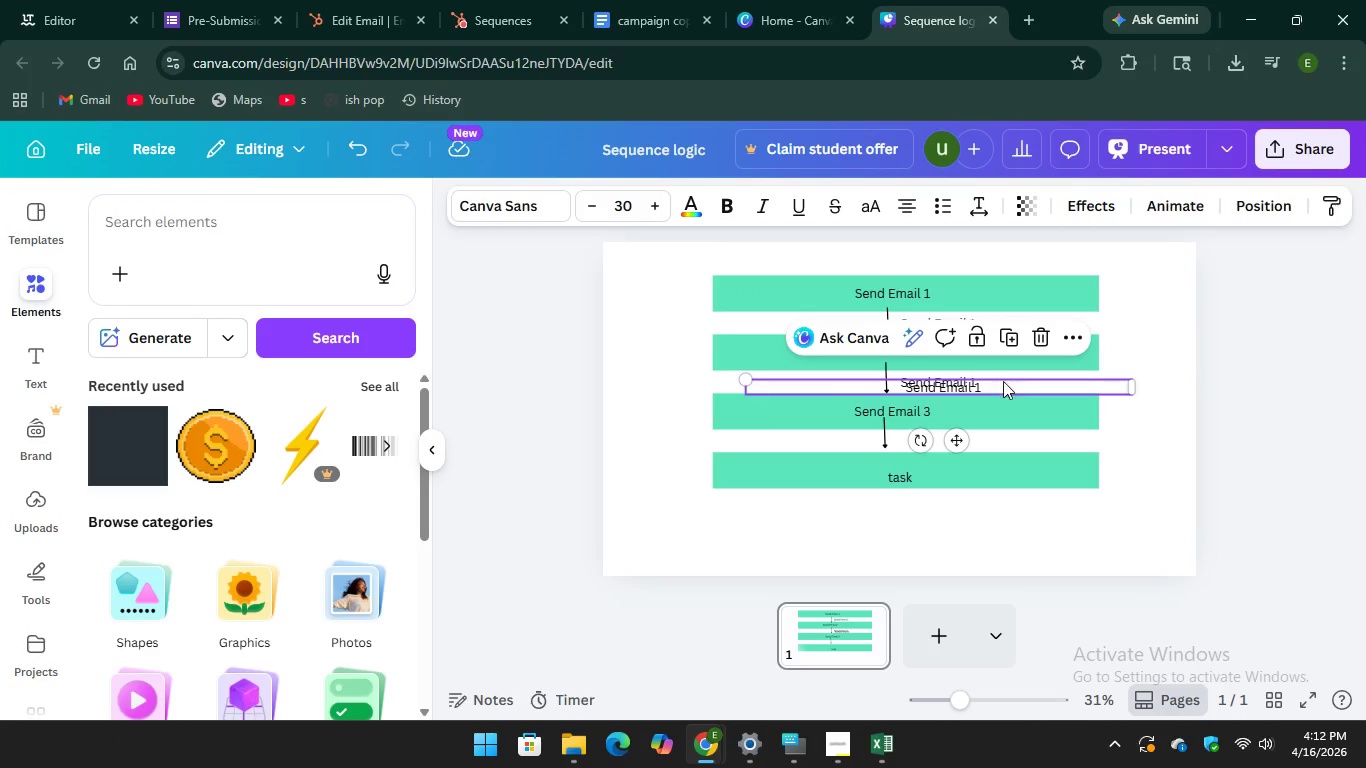 
left_click_drag(start_coordinate=[1003, 386], to_coordinate=[992, 436])
 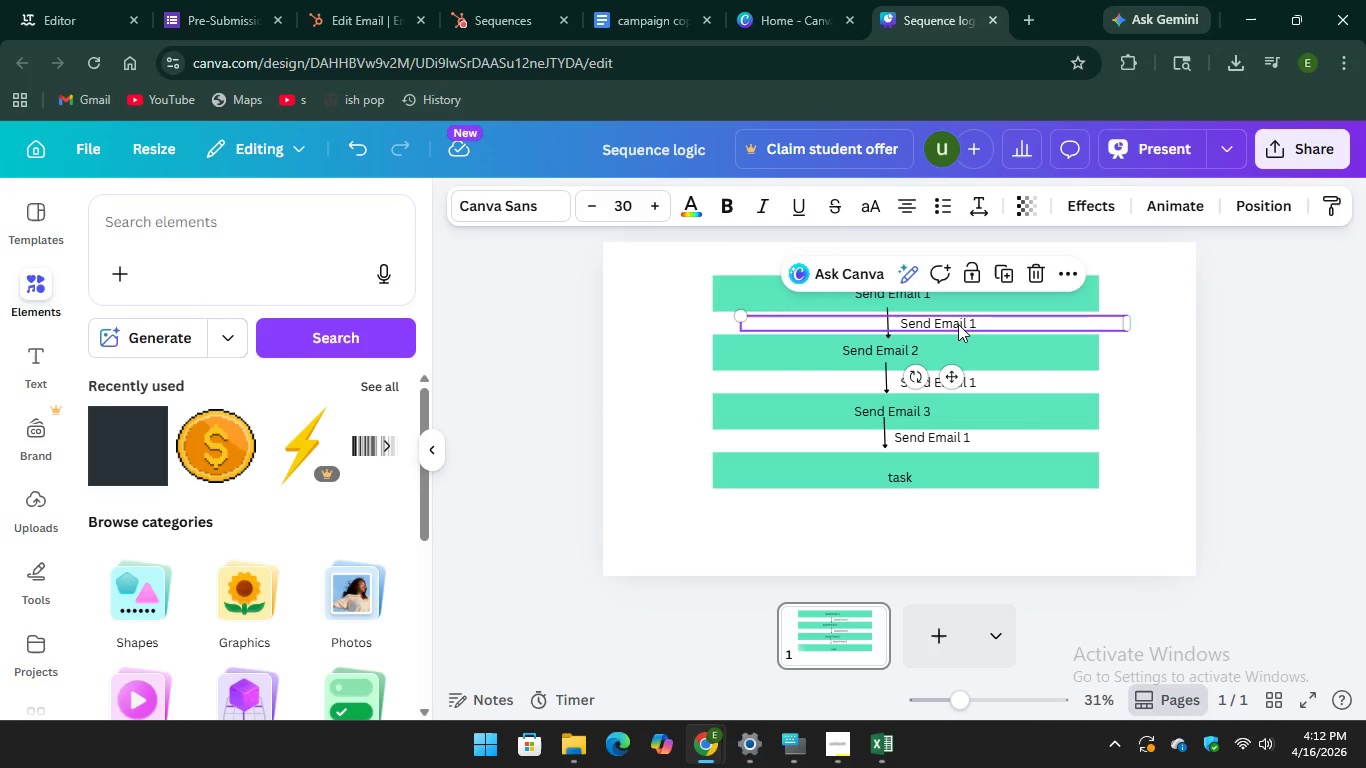 
double_click([958, 324])
 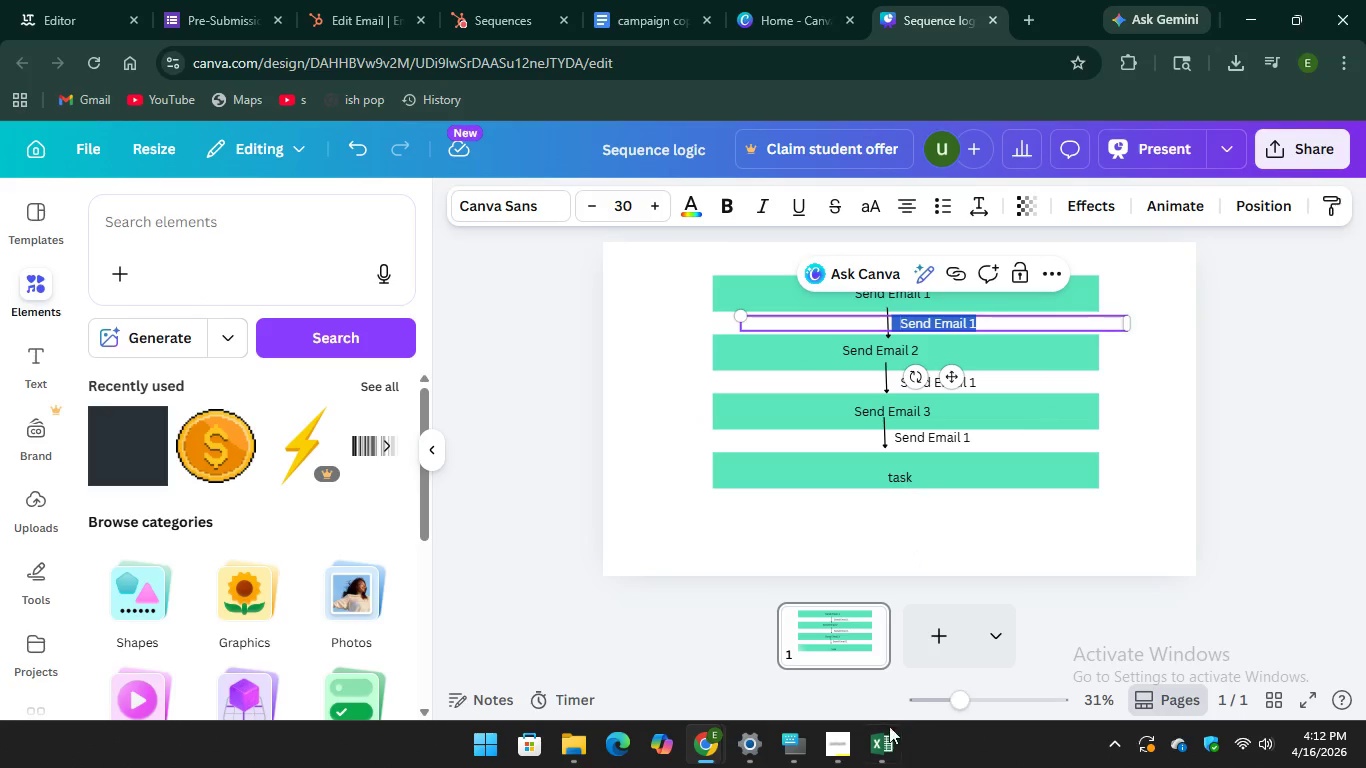 
left_click([791, 749])
 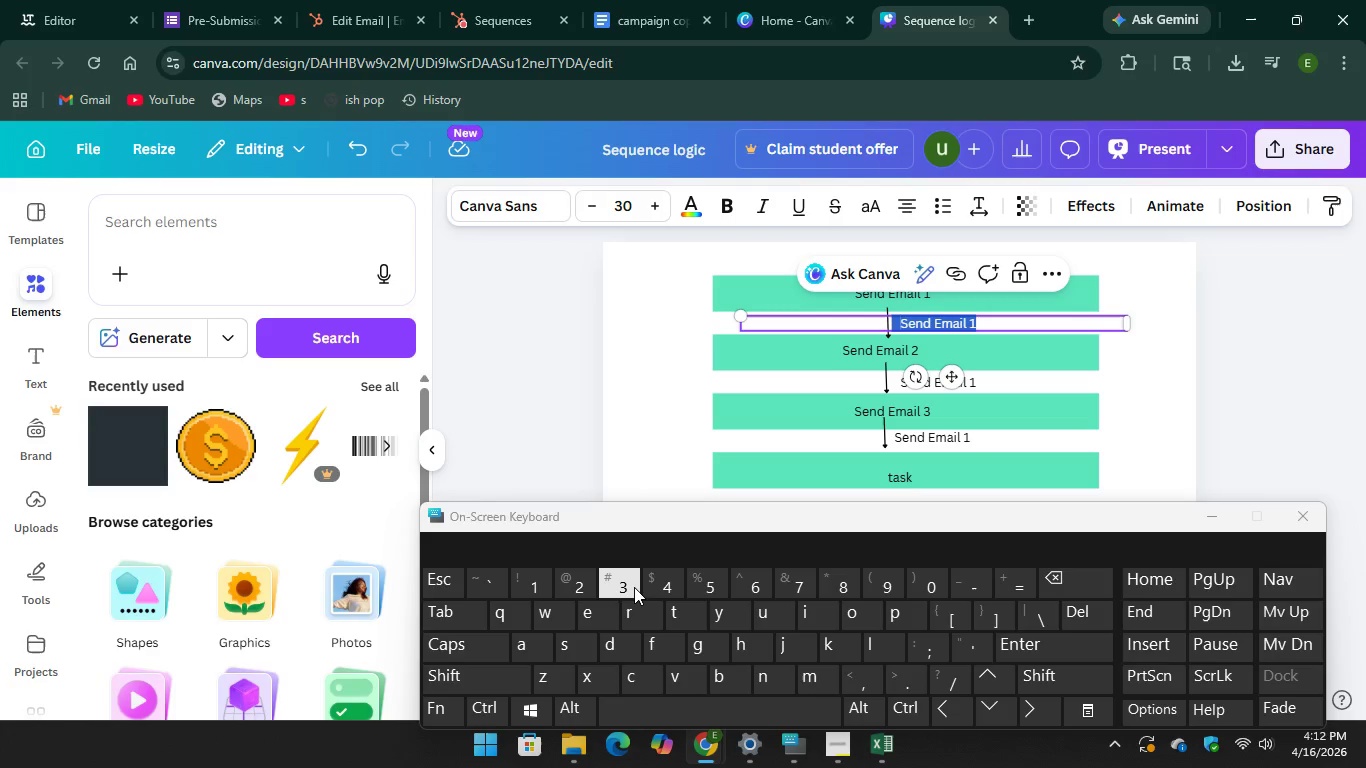 
type(3 da)
 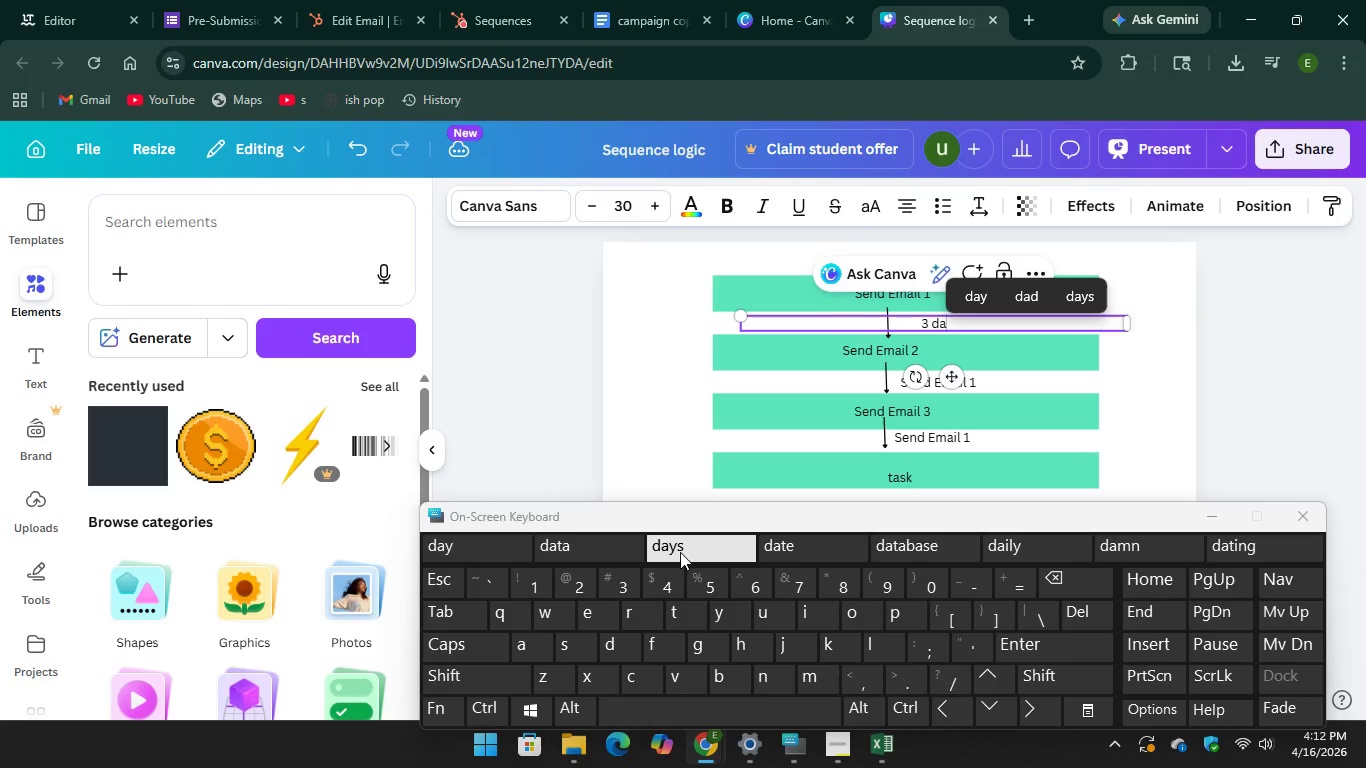 
key(Unknown)
 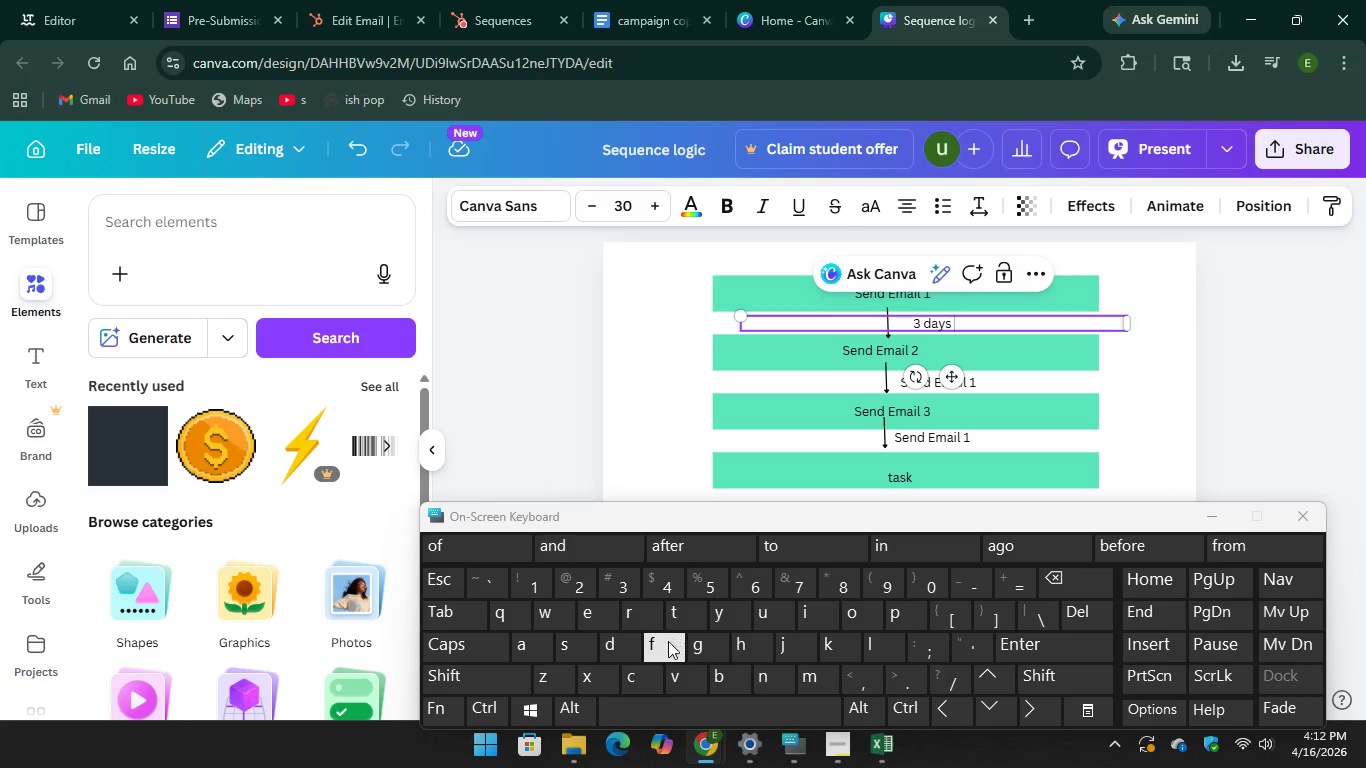 
key(Unknown)
 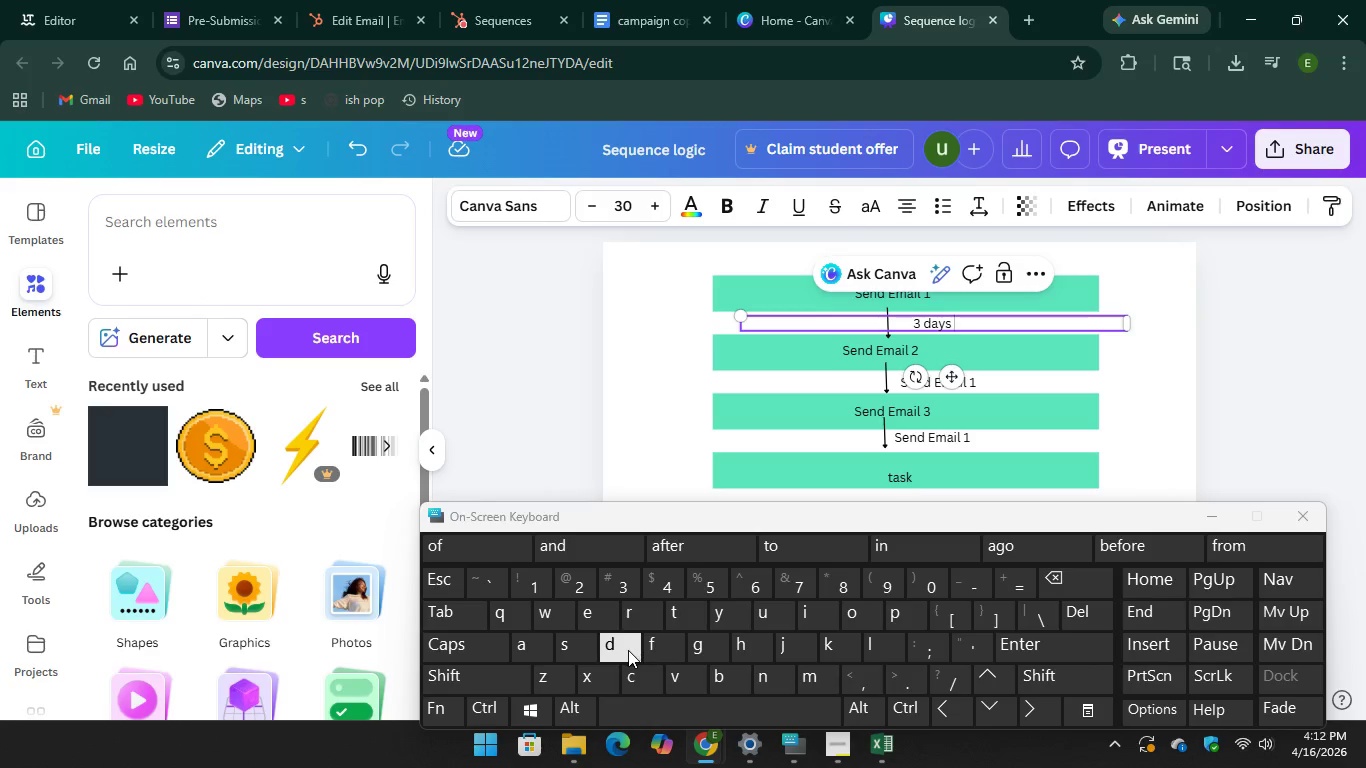 
key(Unknown)
 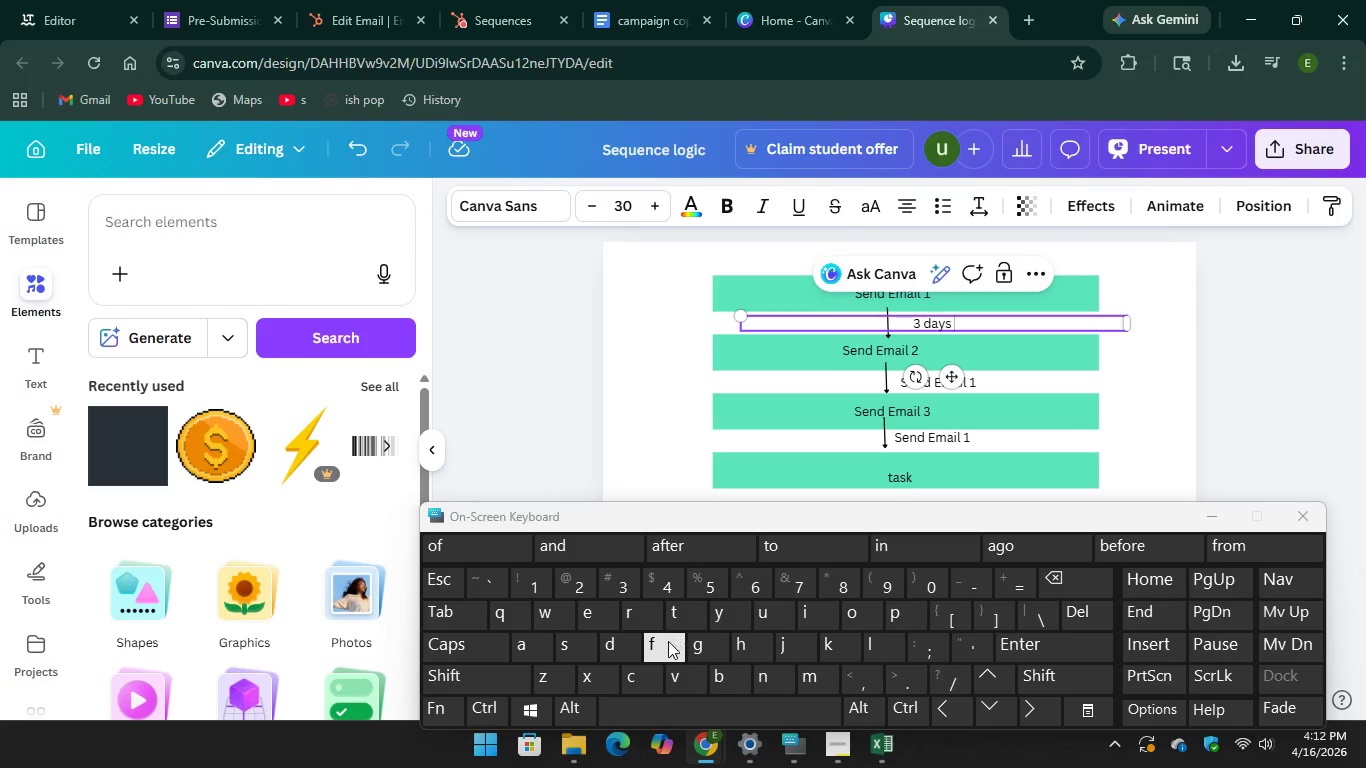 
type(del)
 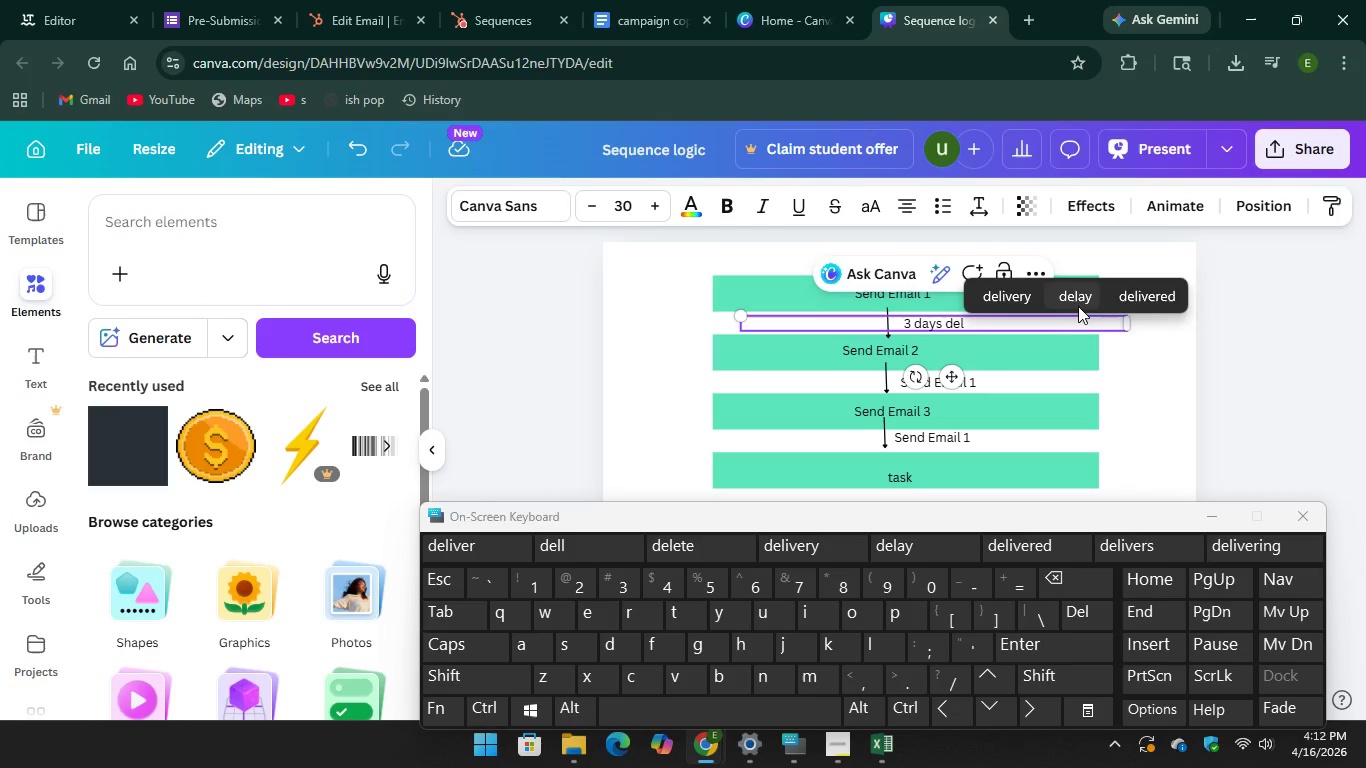 
left_click([1081, 305])
 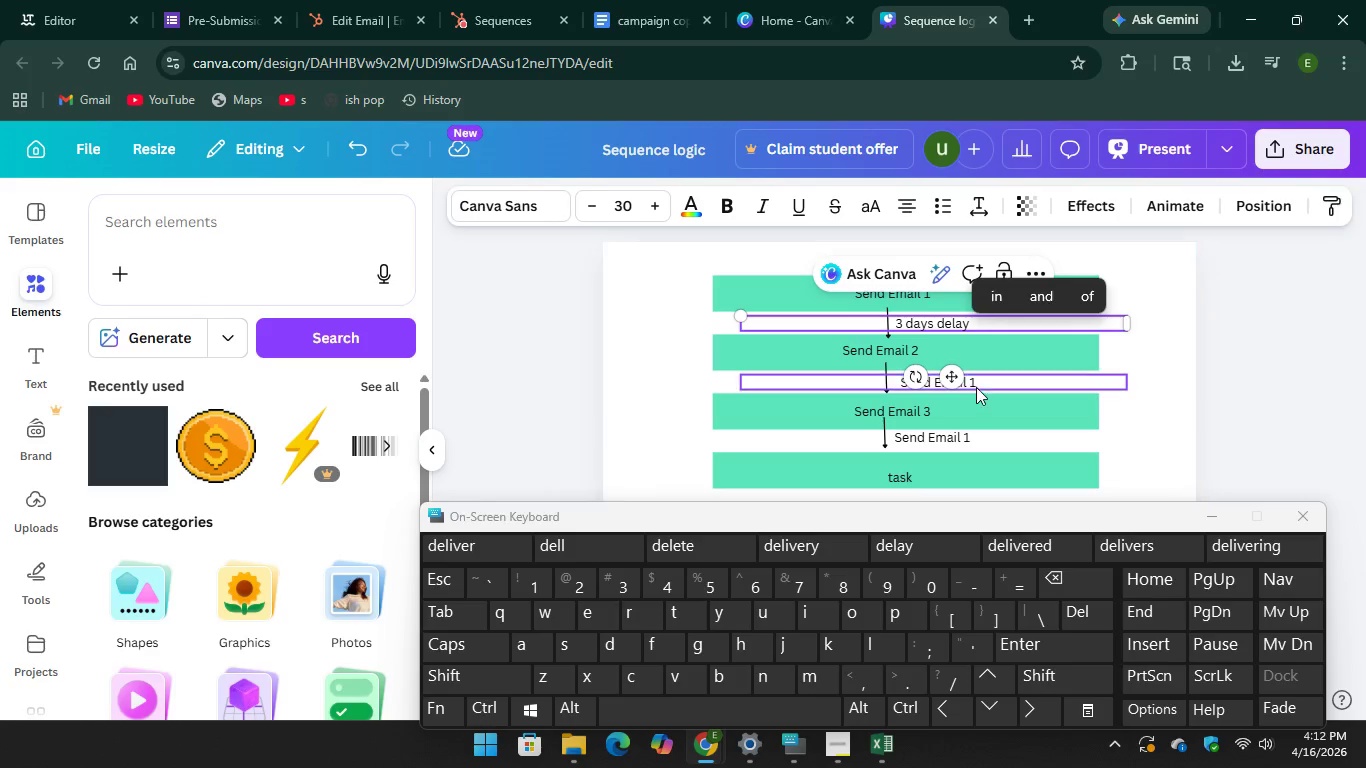 
left_click([981, 380])
 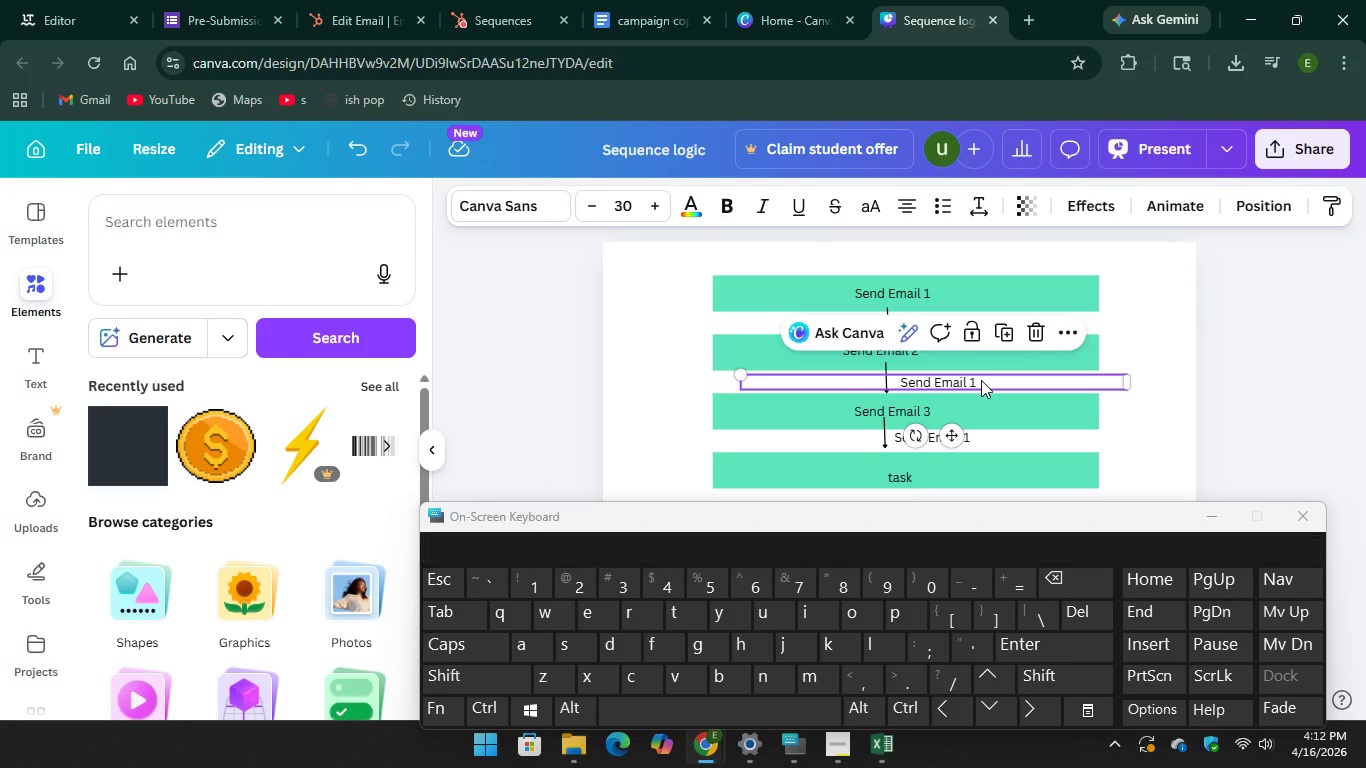 
left_click([981, 380])
 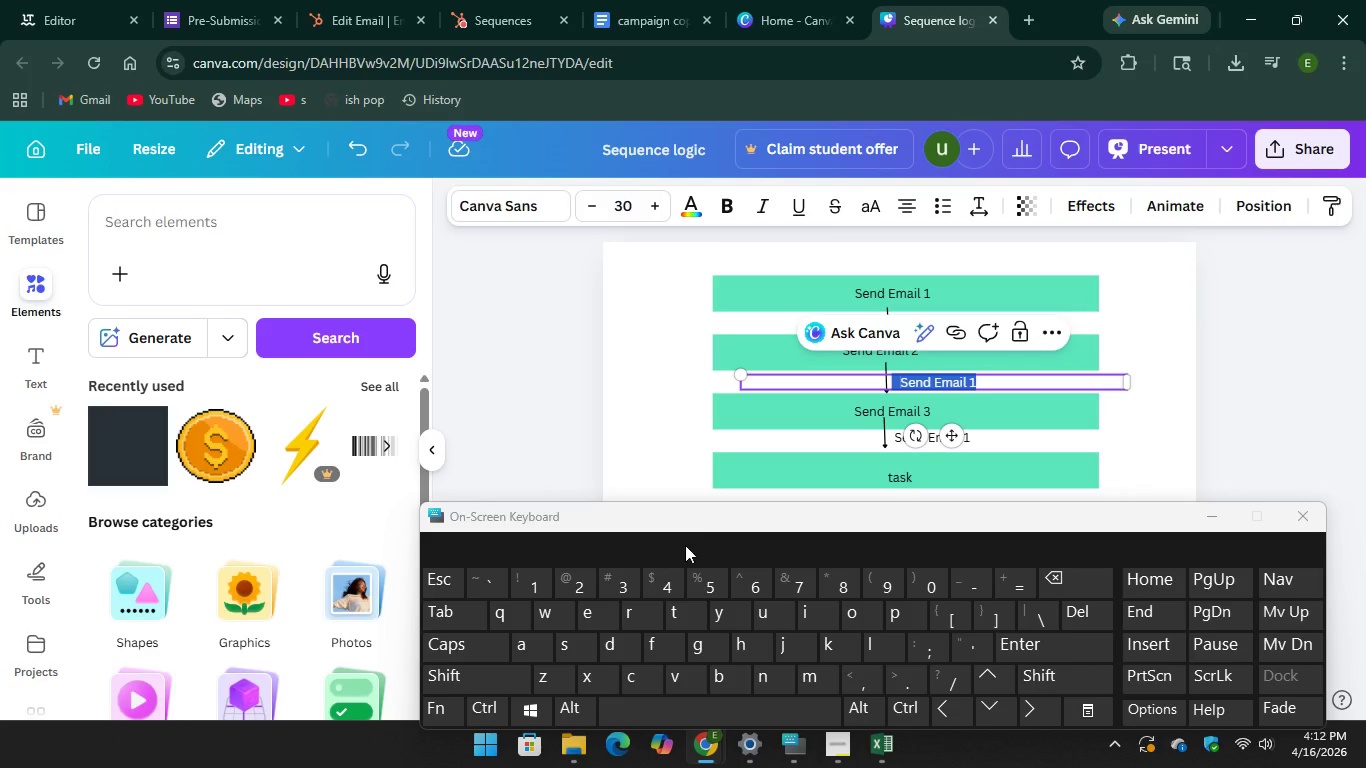 
type(5 da)
 